 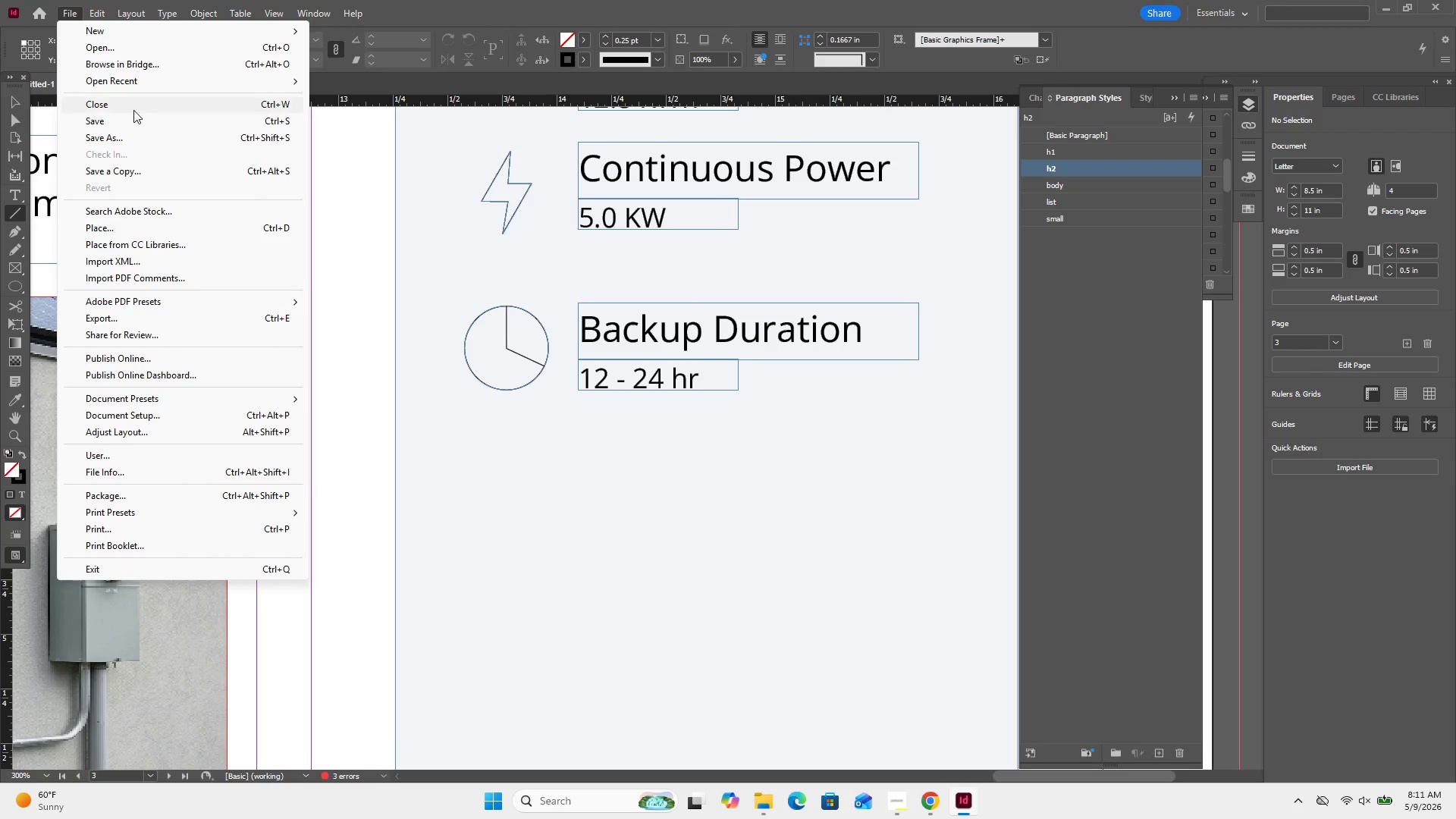 
left_click([136, 234])
 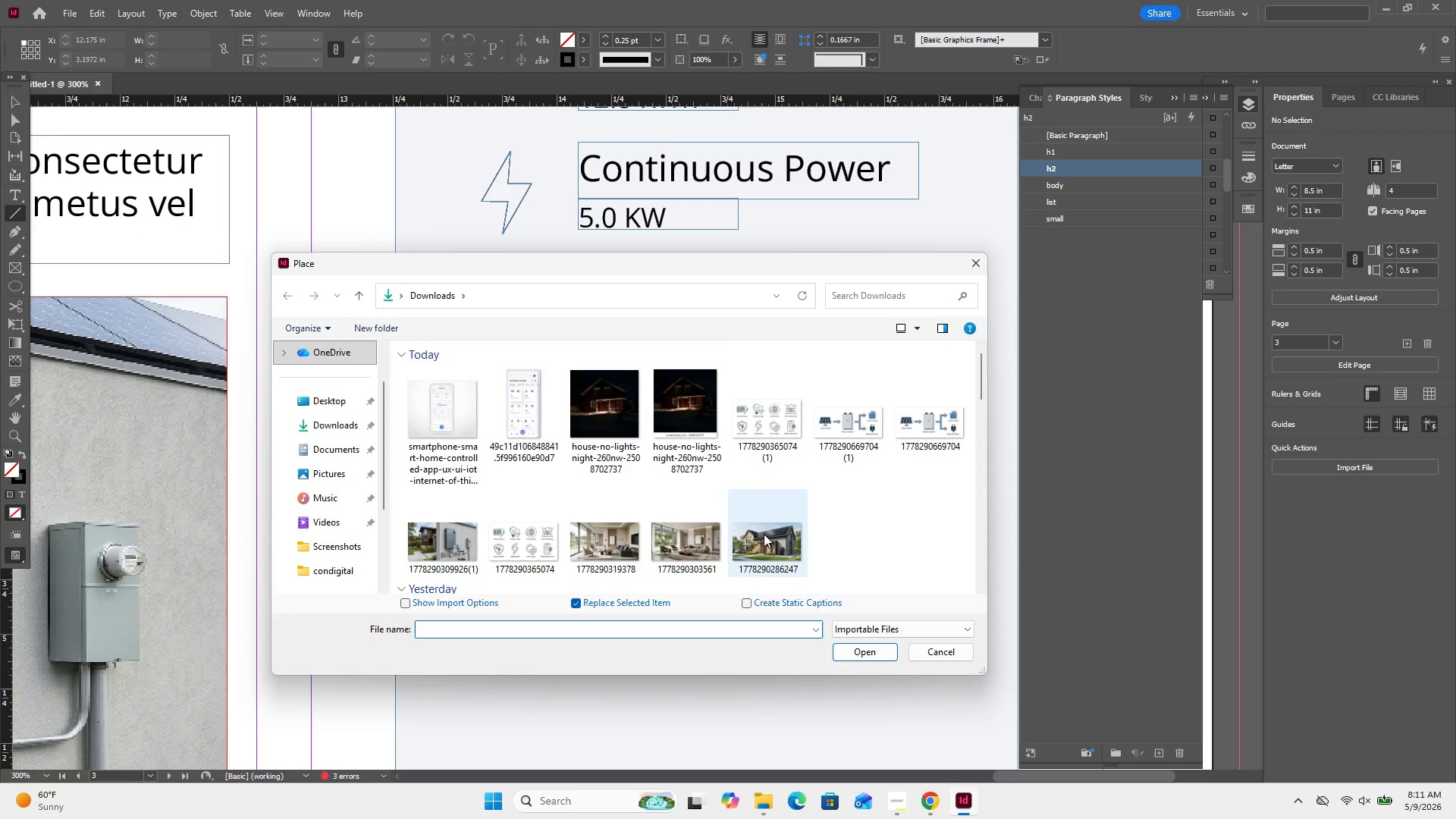 
double_click([764, 421])
 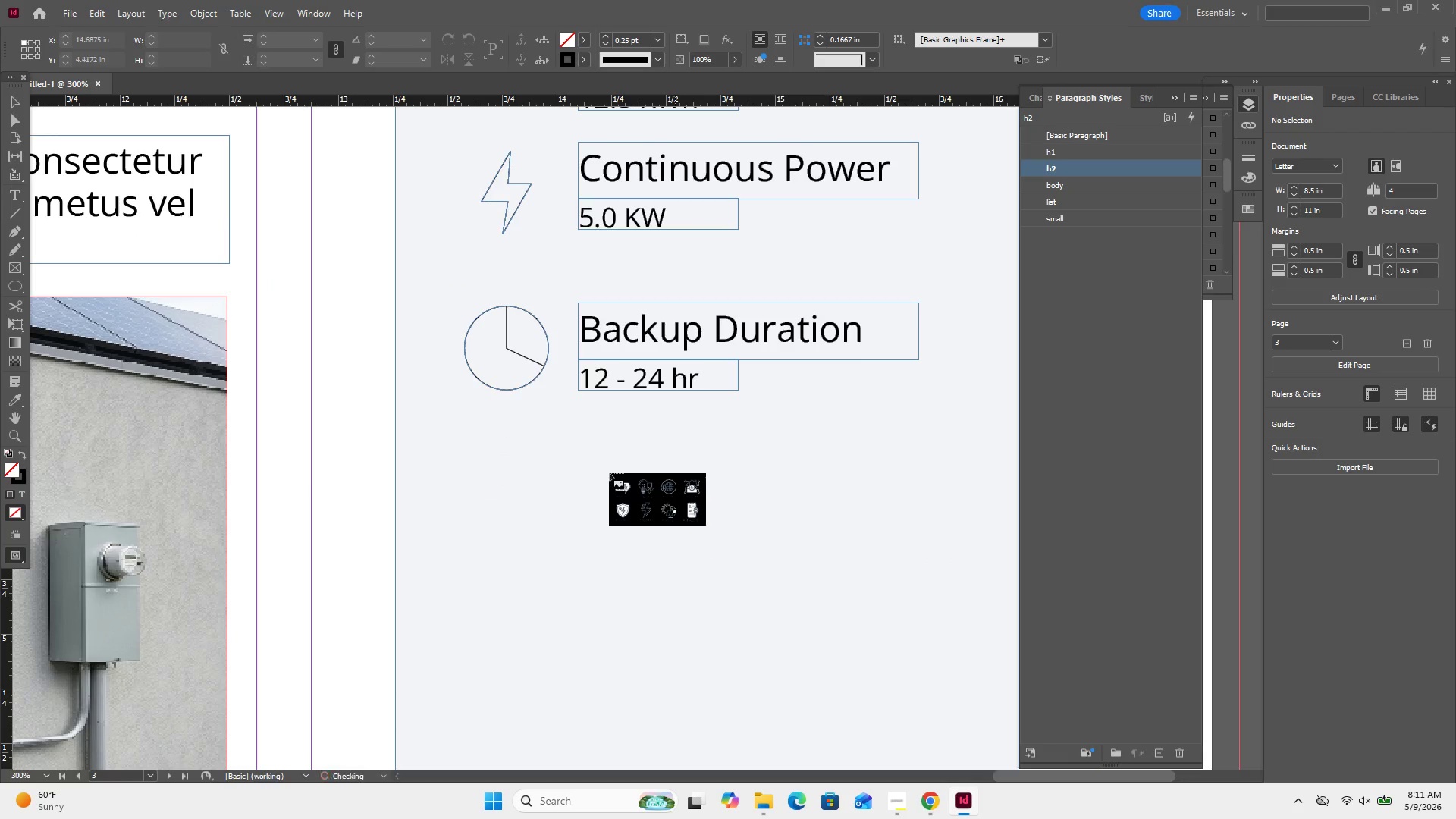 
left_click_drag(start_coordinate=[552, 470], to_coordinate=[882, 605])
 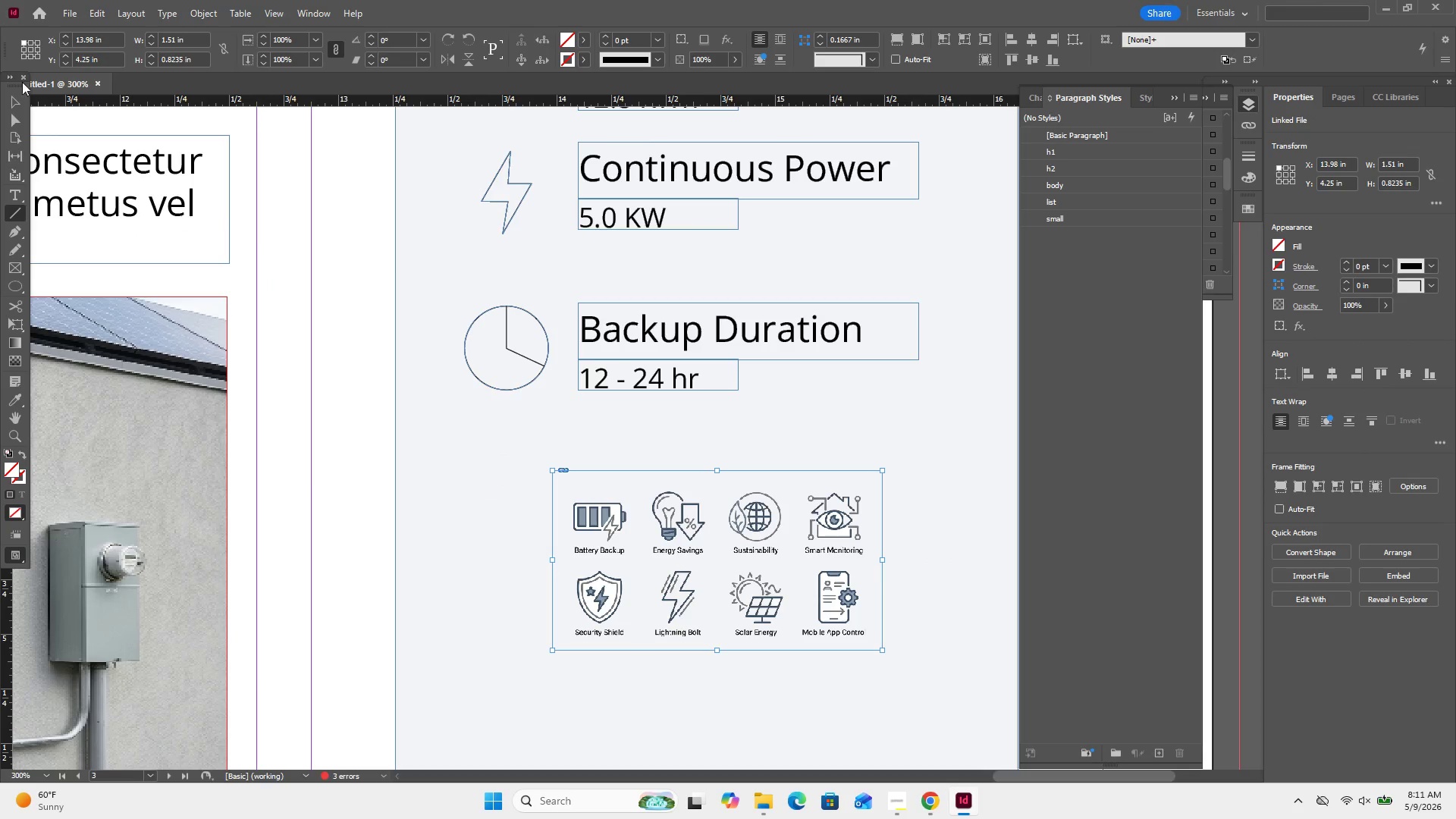 
left_click([15, 102])
 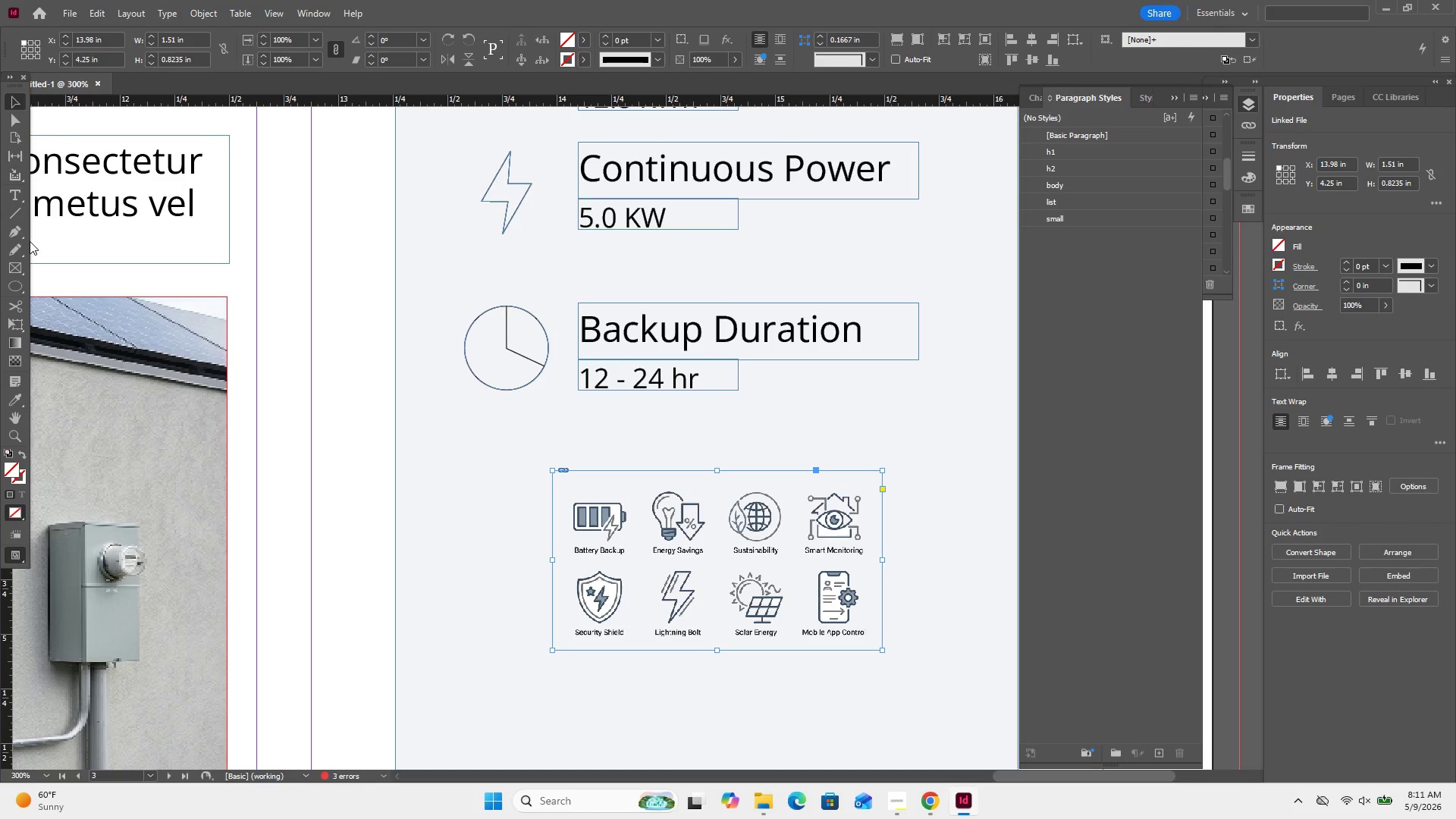 
left_click([22, 231])
 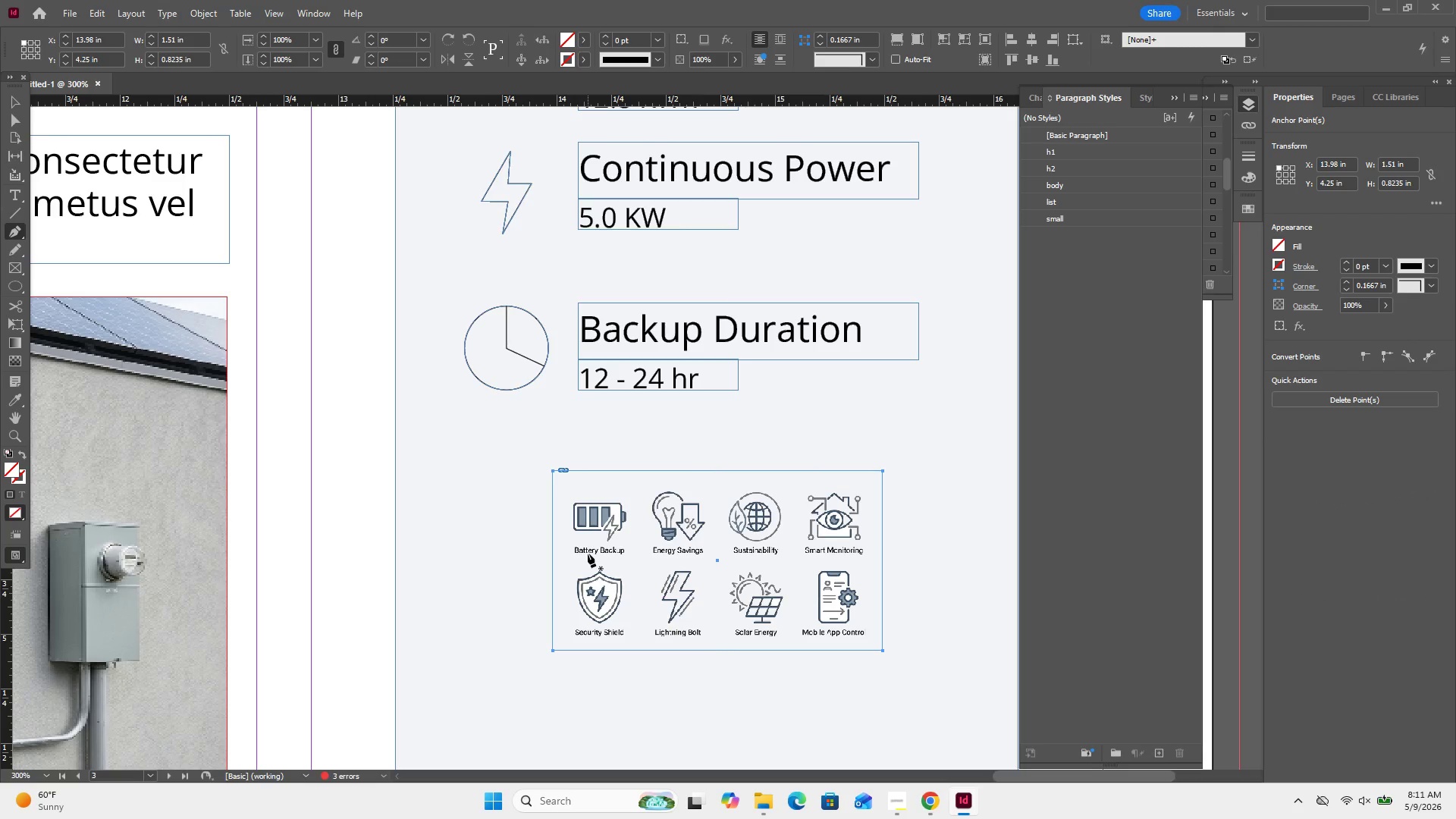 
hold_key(key=Equal, duration=0.53)
 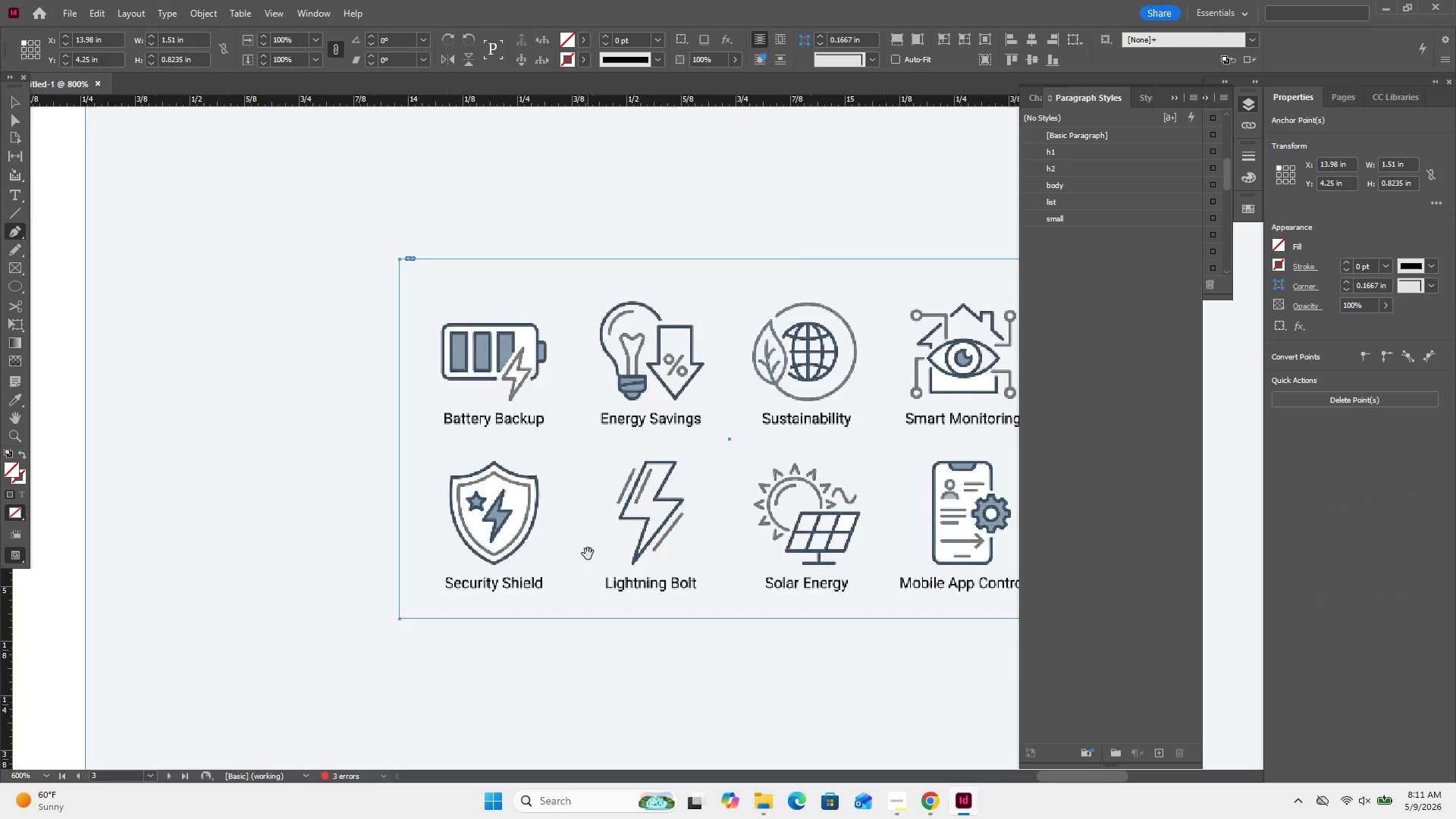 
key(Control+Equal)
 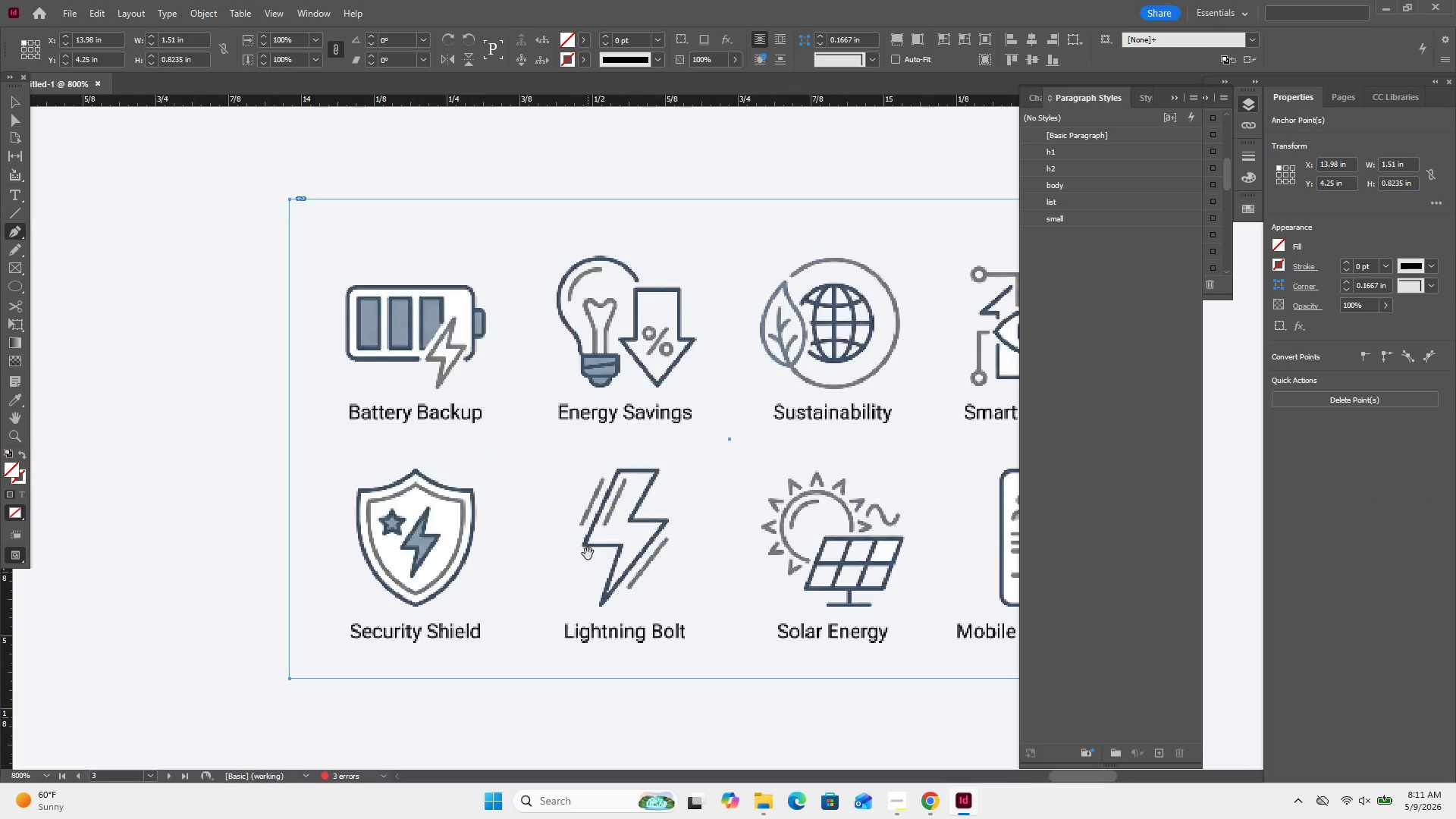 
key(Control+Equal)
 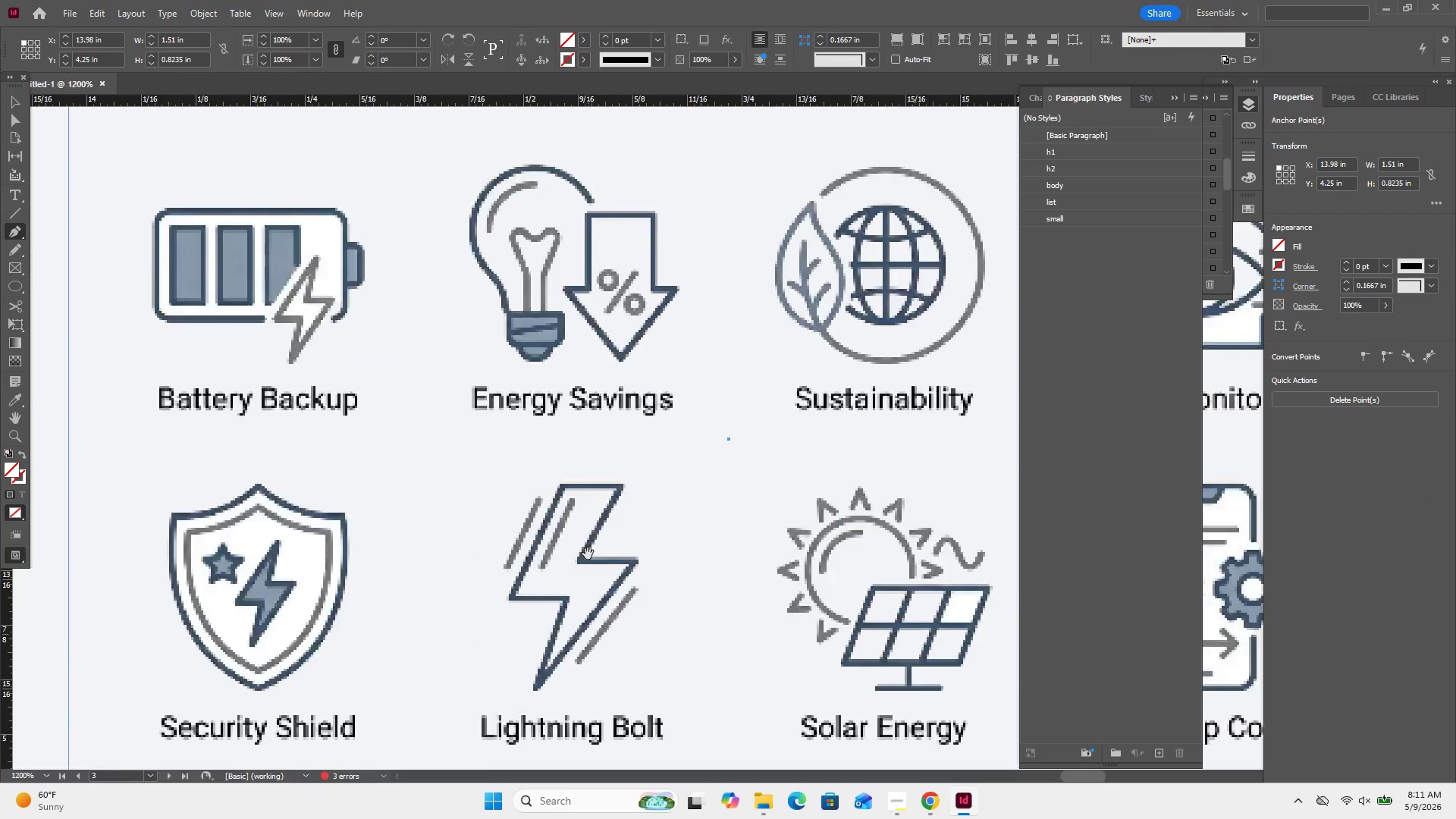 
key(Control+Equal)
 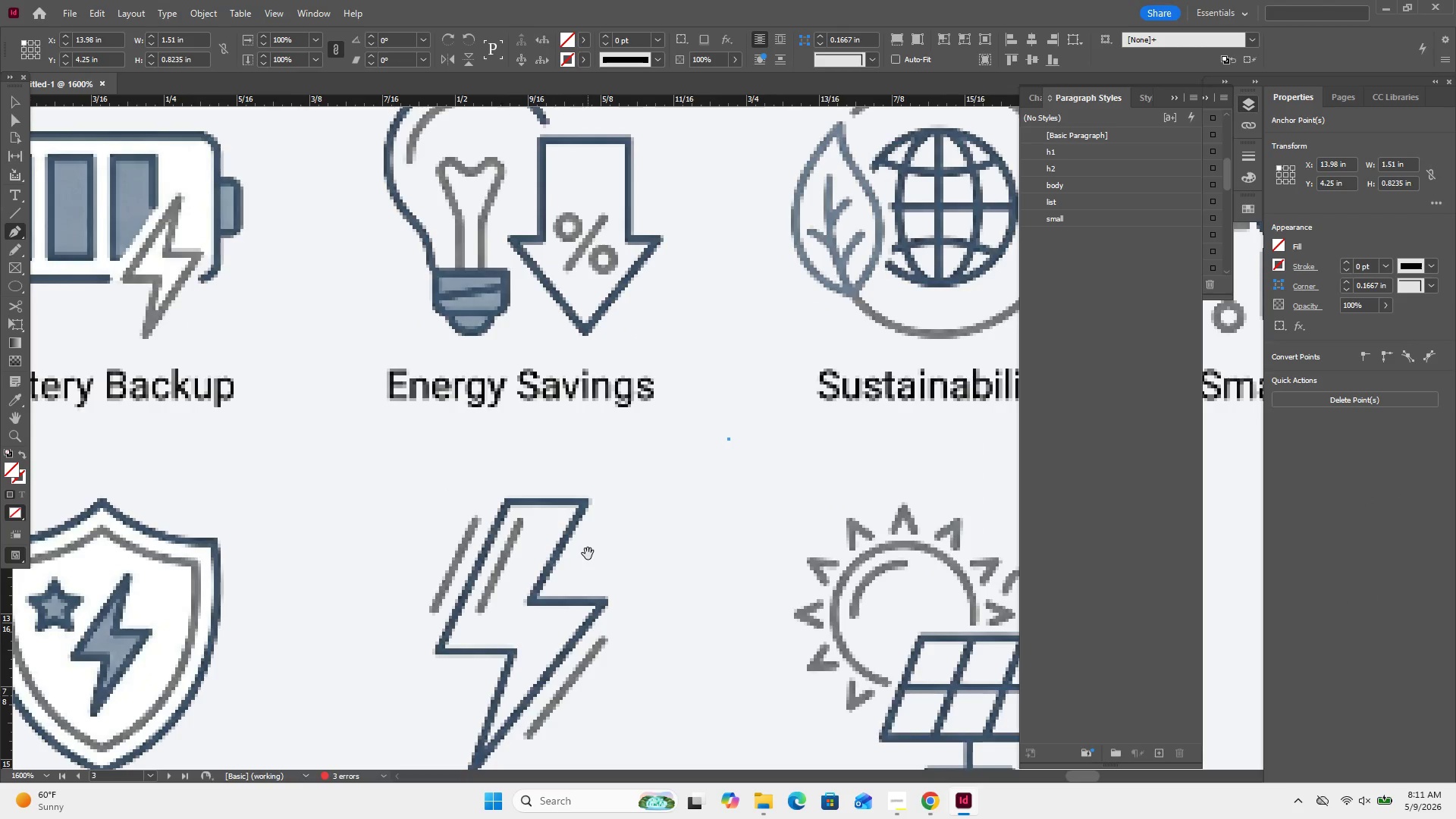 
key(Control+Equal)
 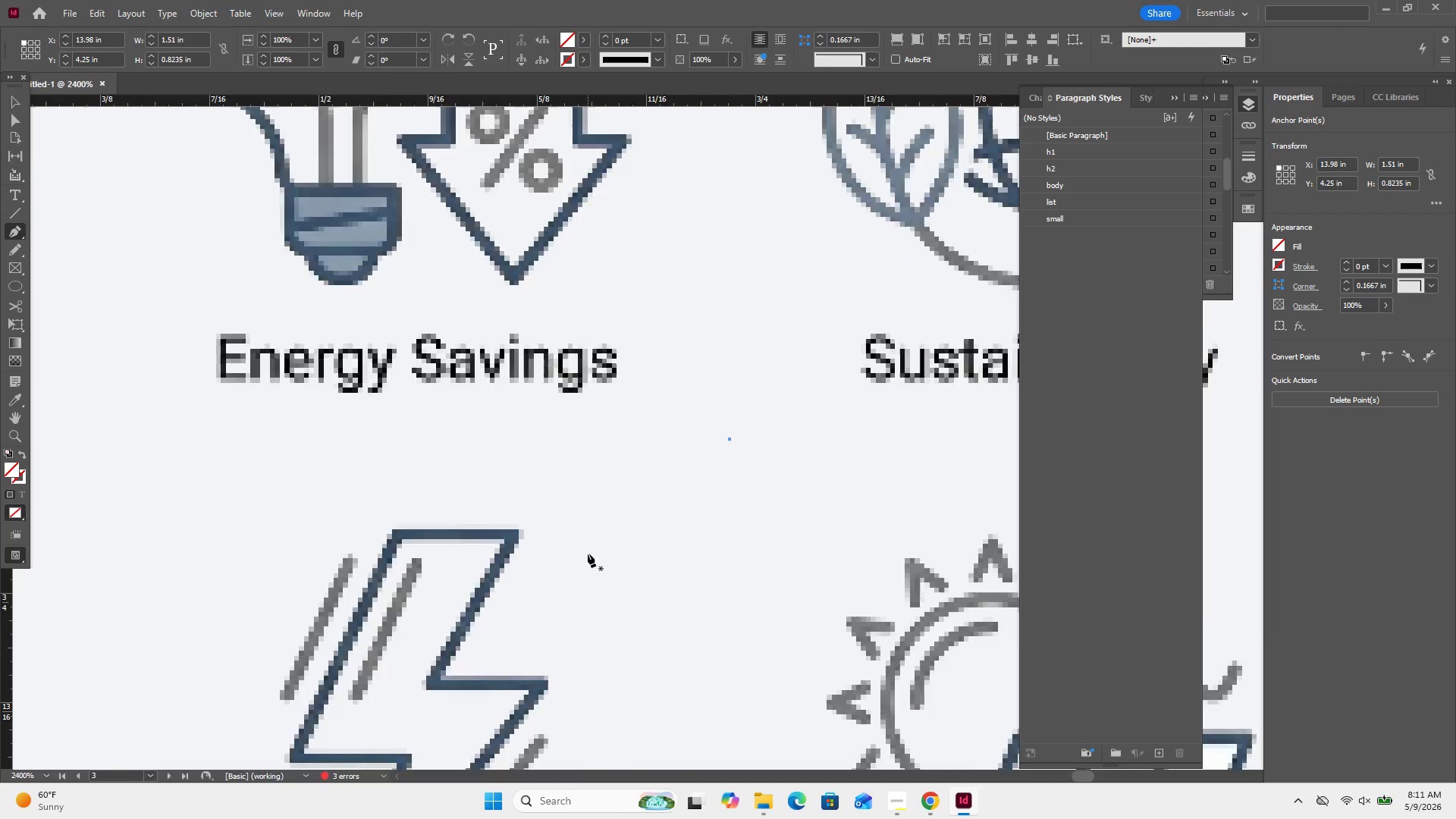 
scroll: coordinate [588, 554], scroll_direction: up, amount: 8.0
 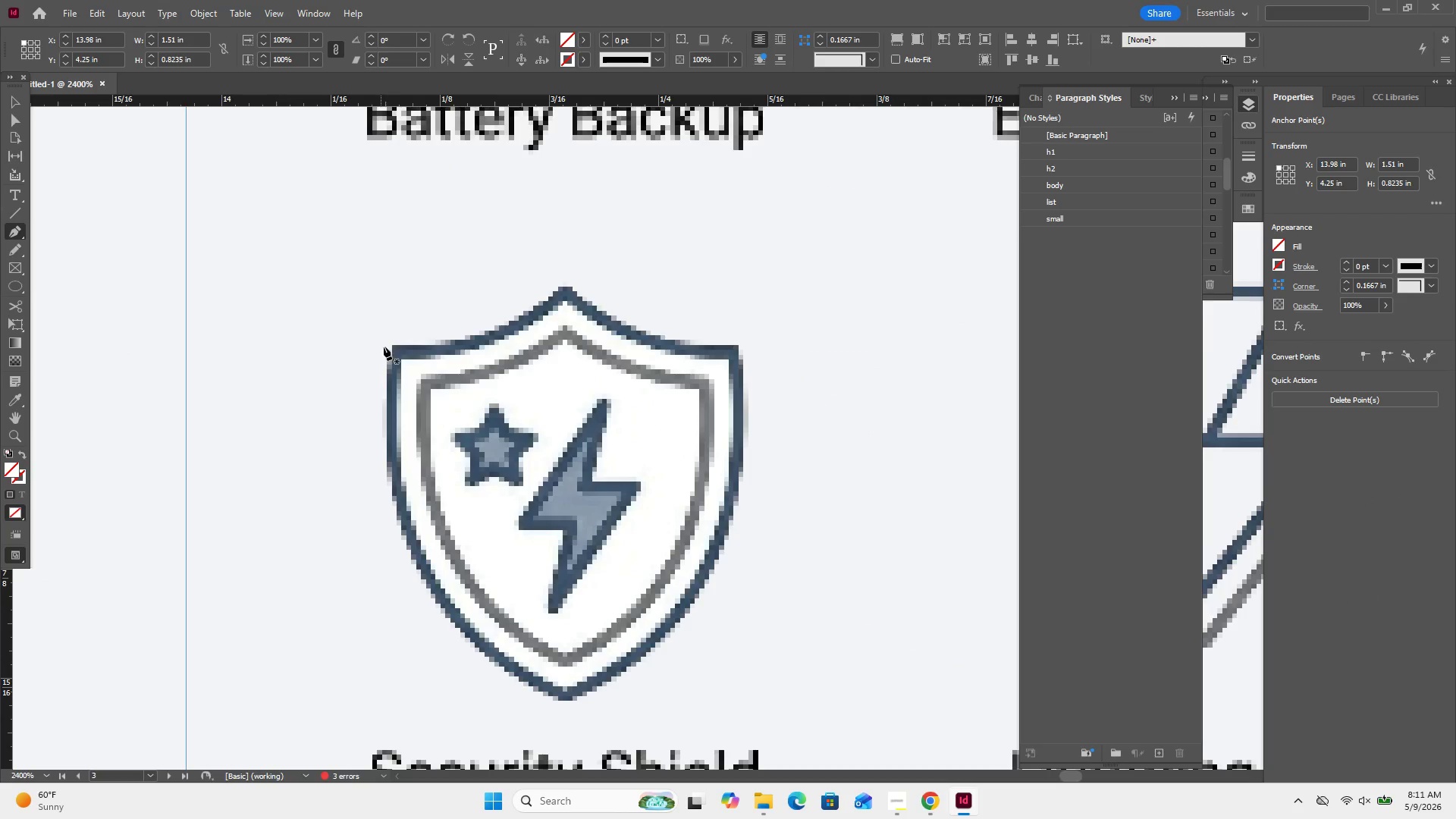 
left_click([394, 344])
 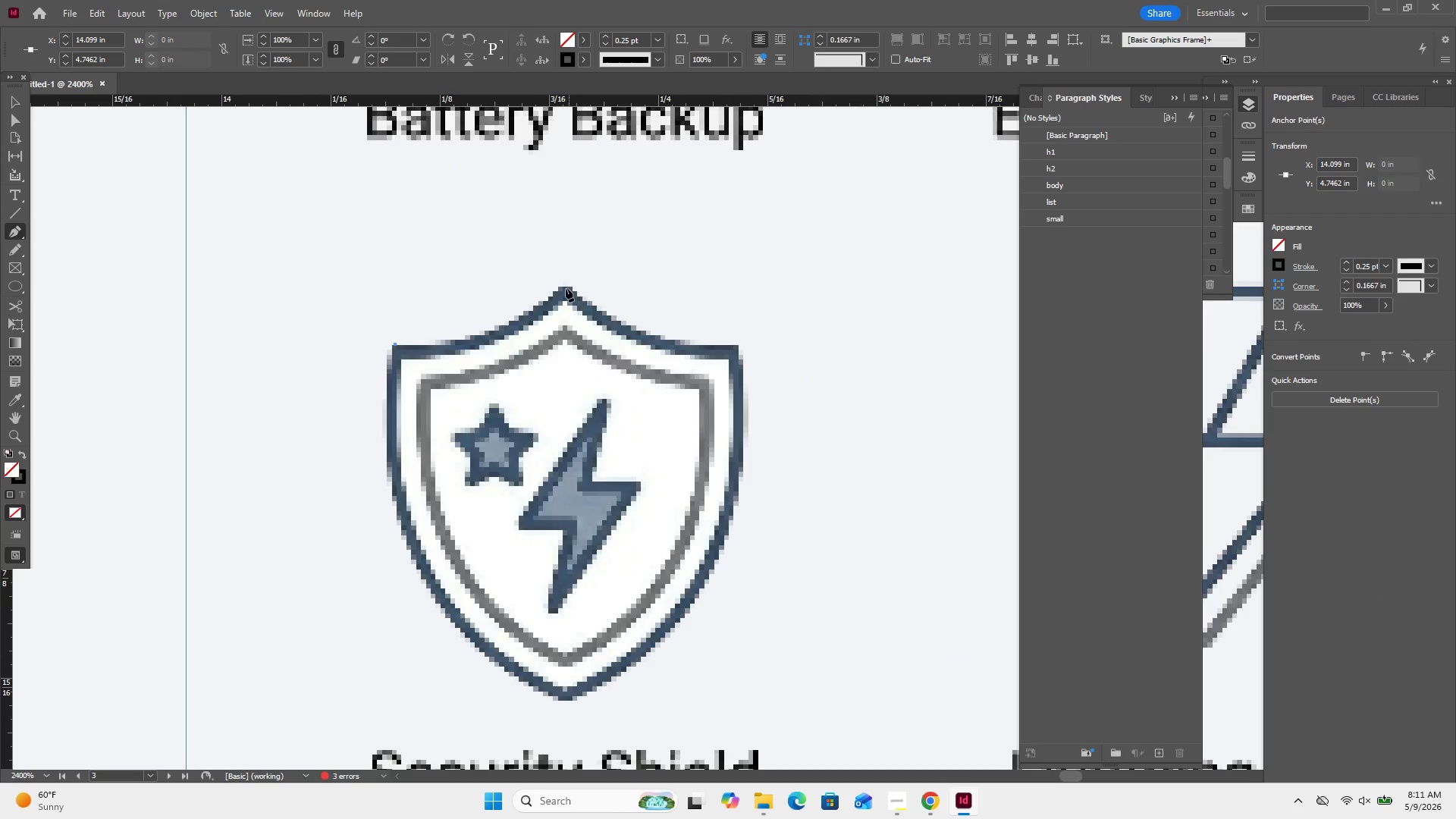 
left_click_drag(start_coordinate=[565, 288], to_coordinate=[642, 218])
 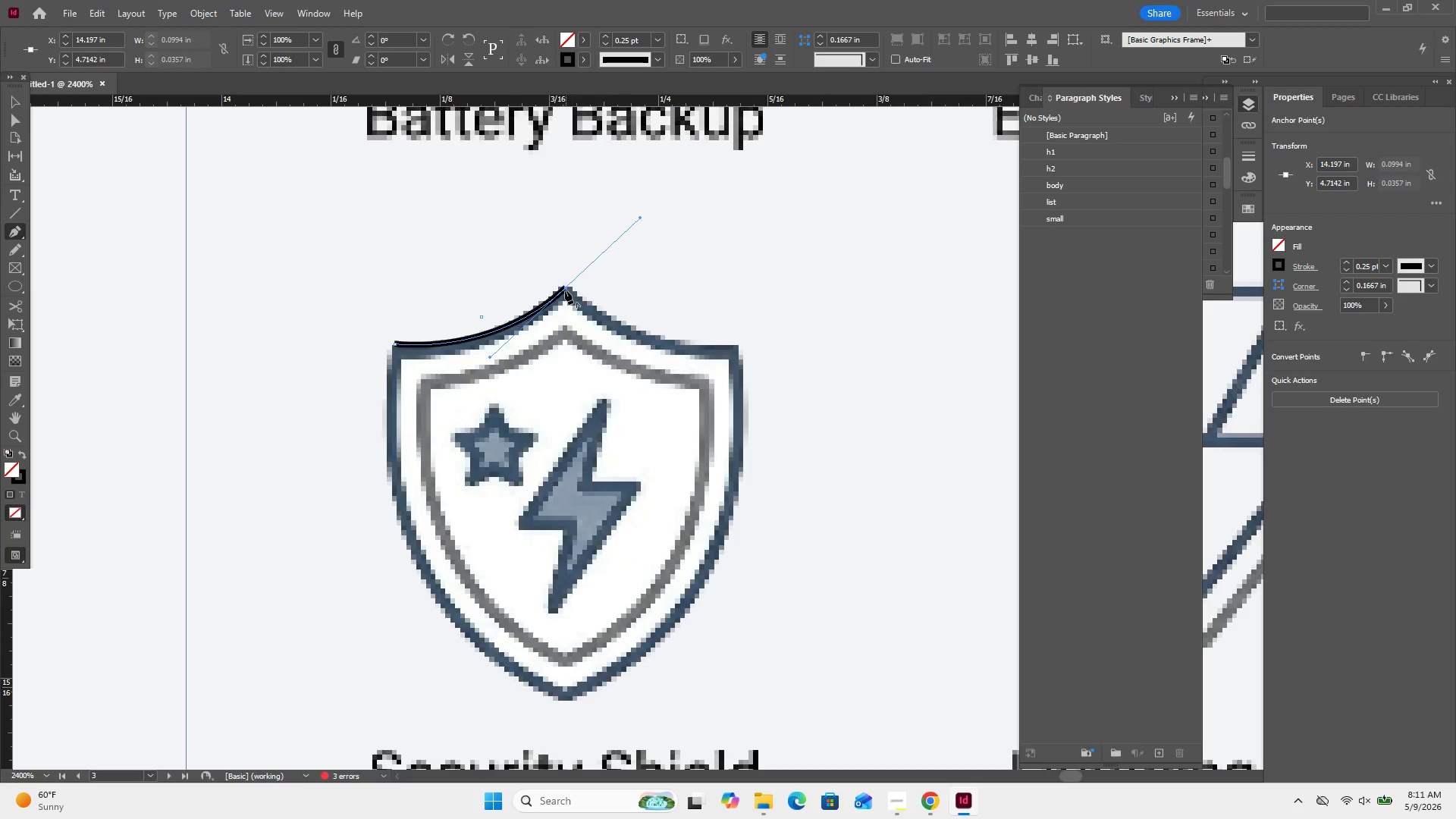 
left_click([565, 290])
 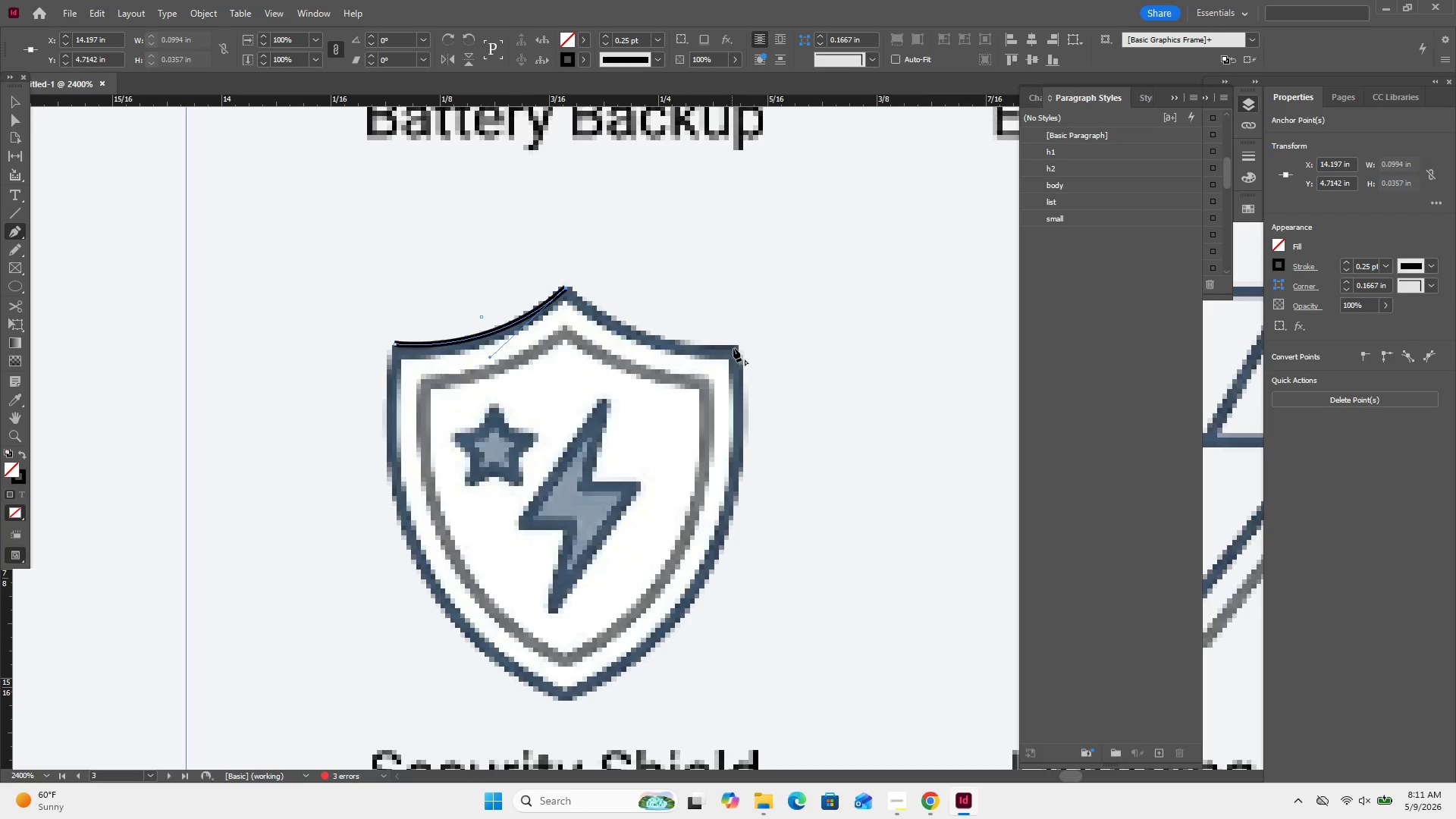 
left_click_drag(start_coordinate=[735, 348], to_coordinate=[840, 334])
 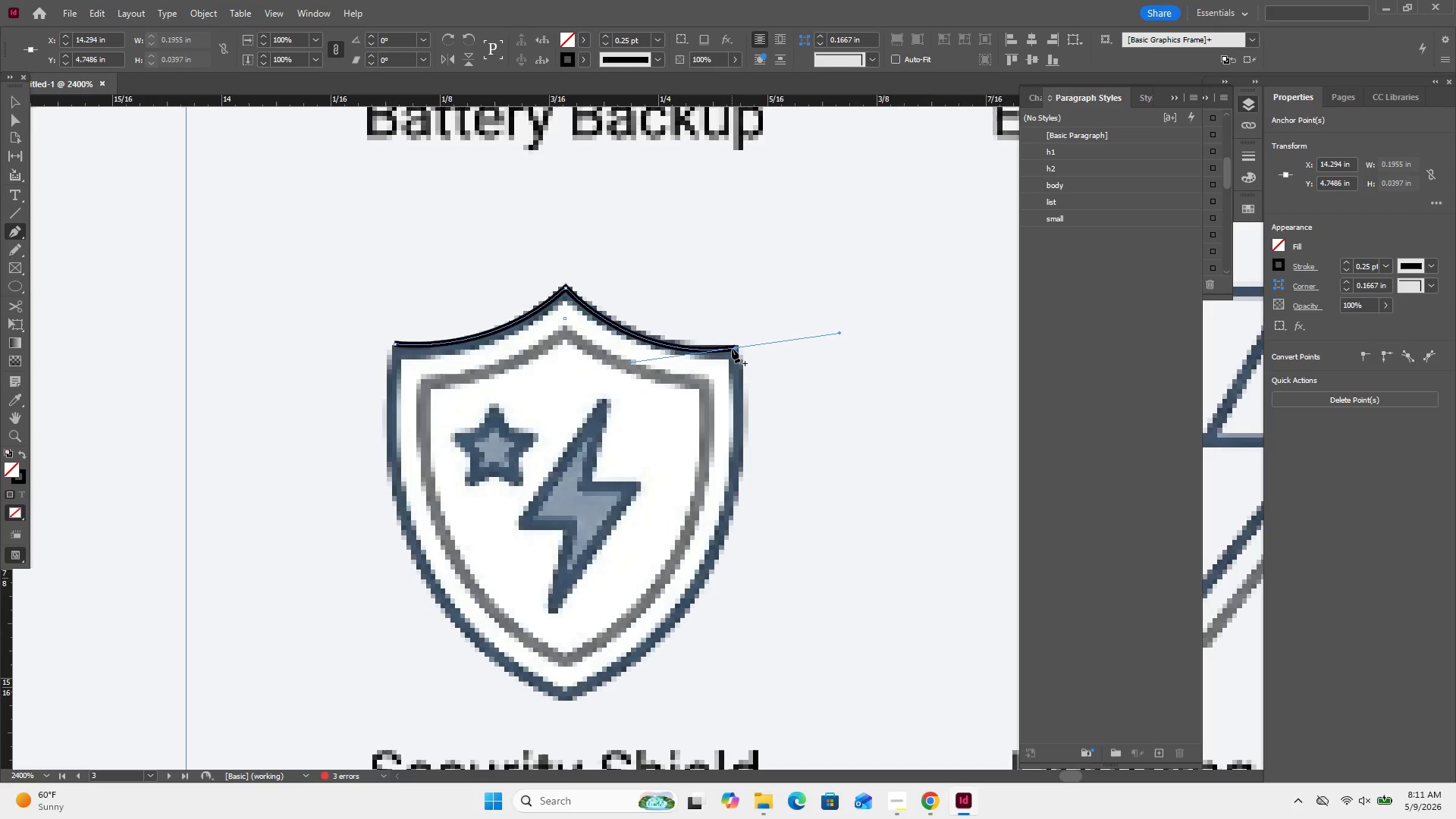 
left_click([734, 350])
 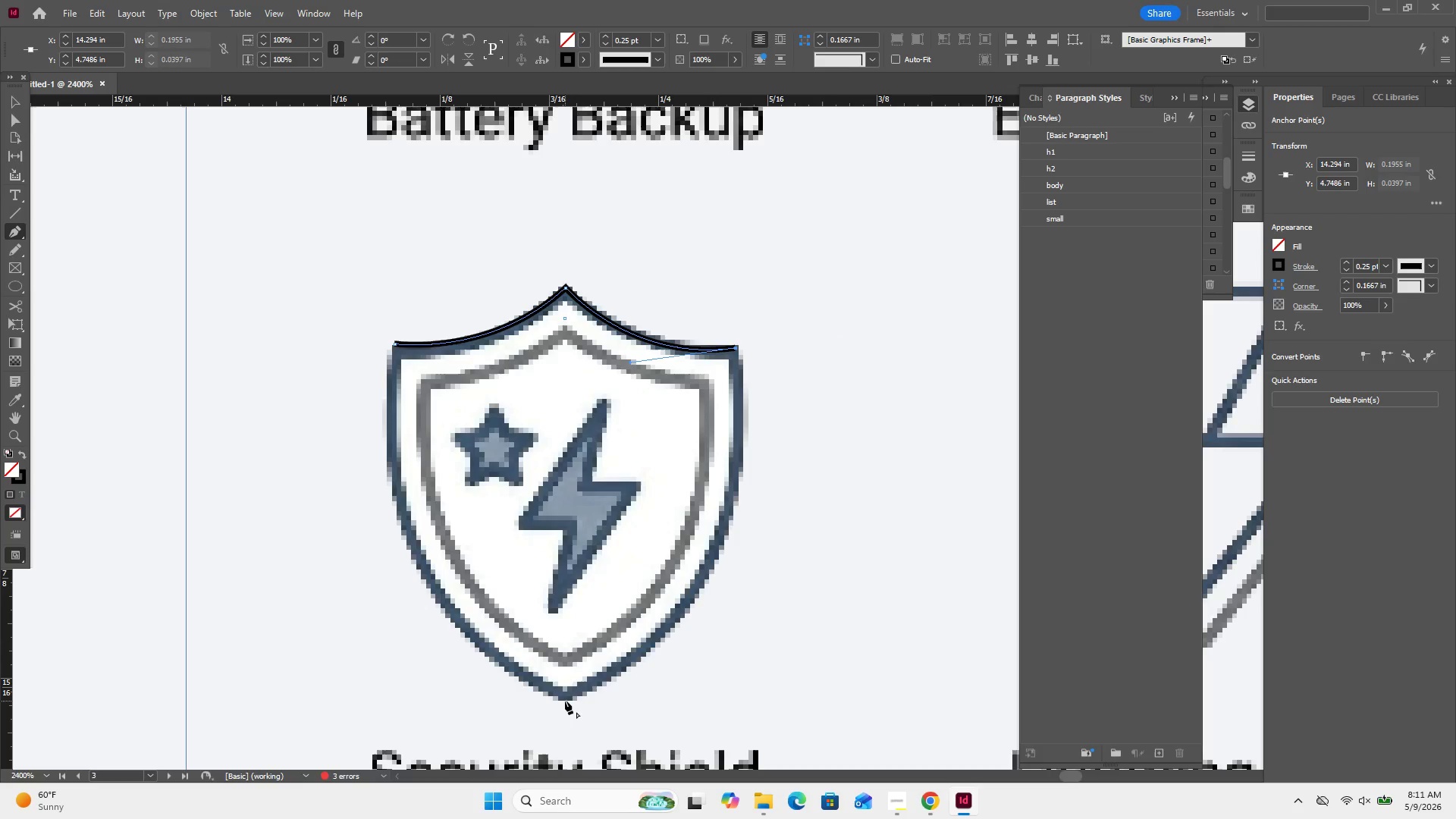 
left_click_drag(start_coordinate=[566, 697], to_coordinate=[359, 763])
 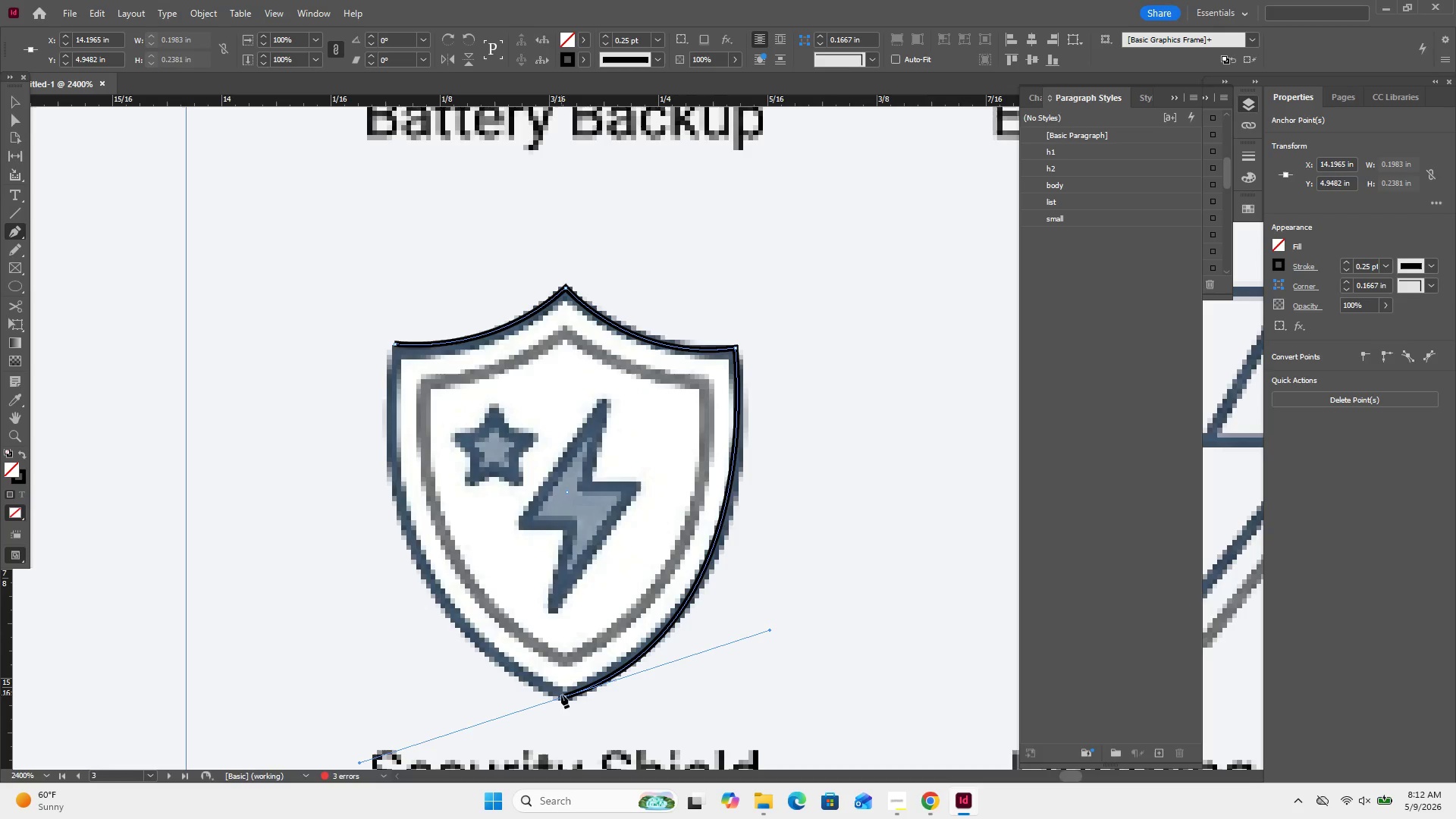 
left_click([564, 698])
 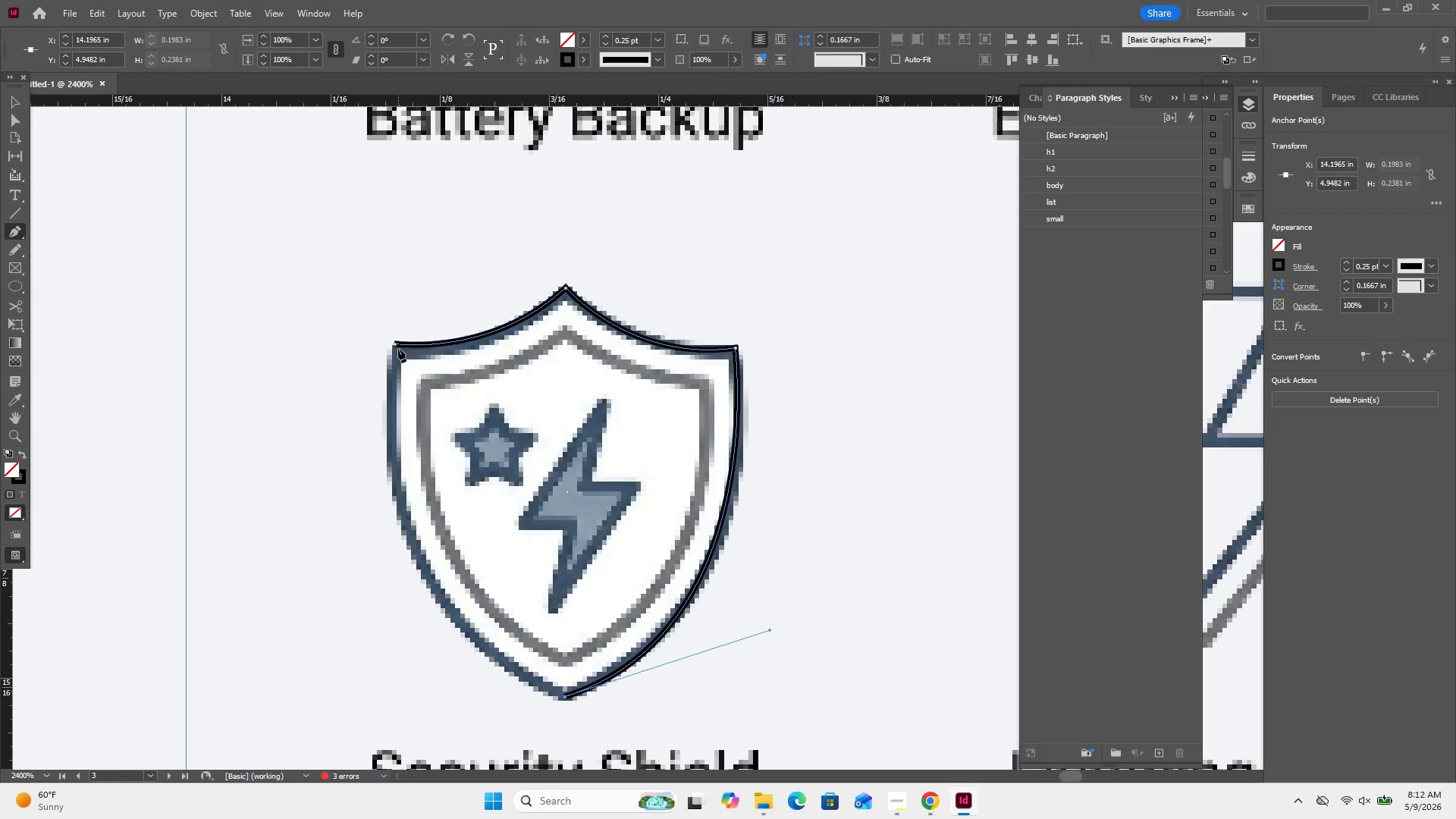 
left_click_drag(start_coordinate=[394, 342], to_coordinate=[350, 625])
 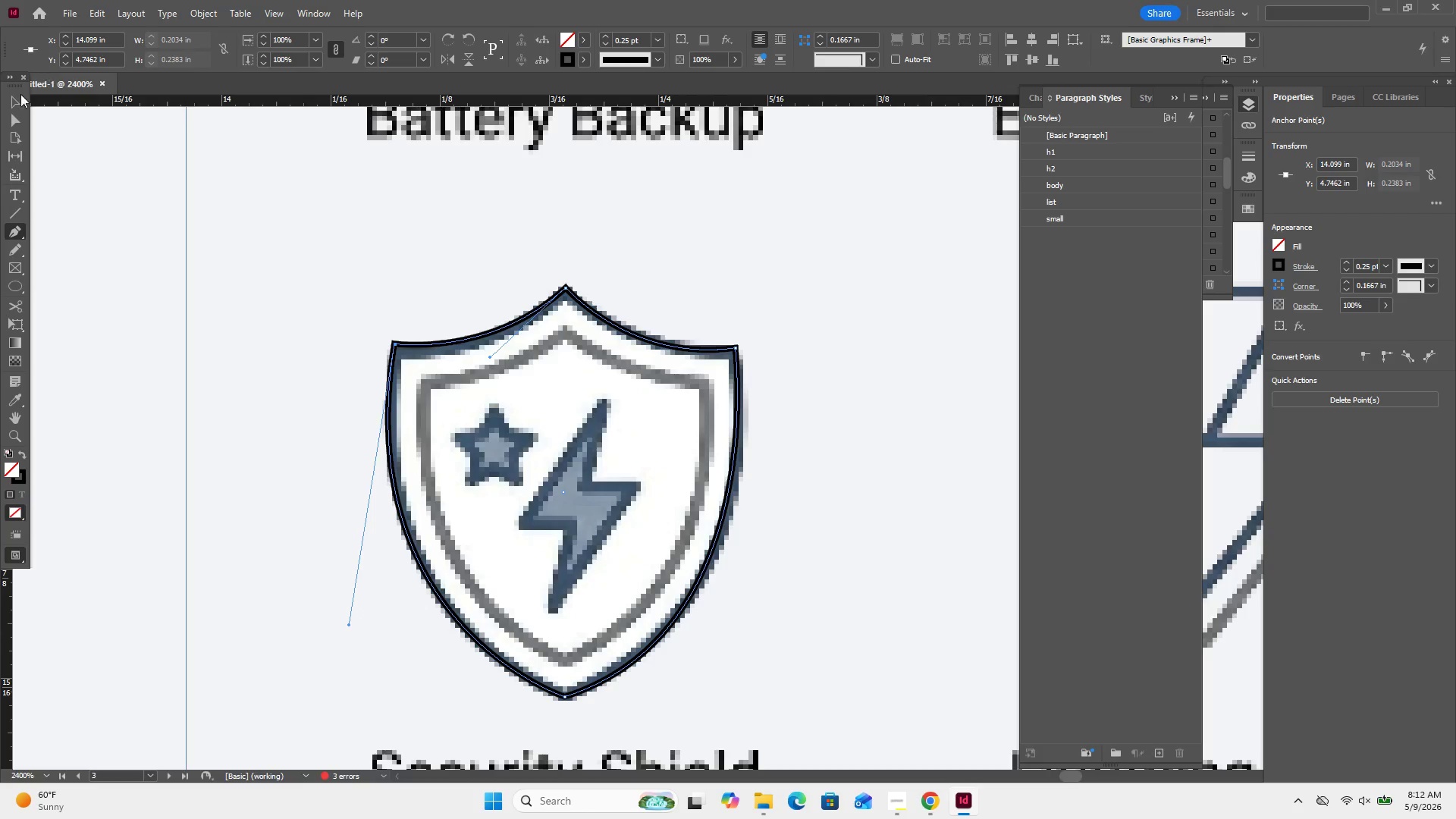 
left_click([16, 104])
 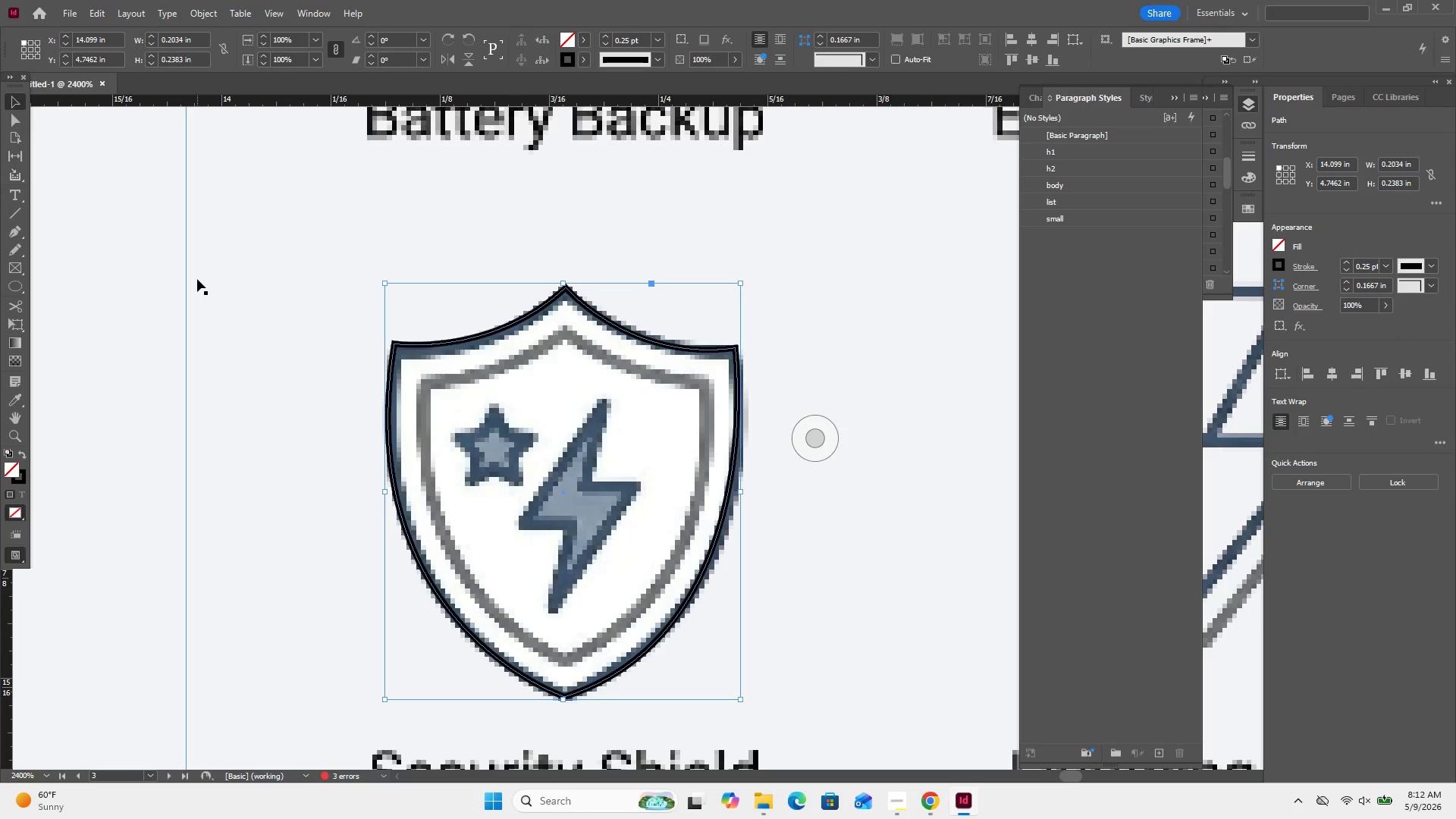 
key(Control+Minus)
 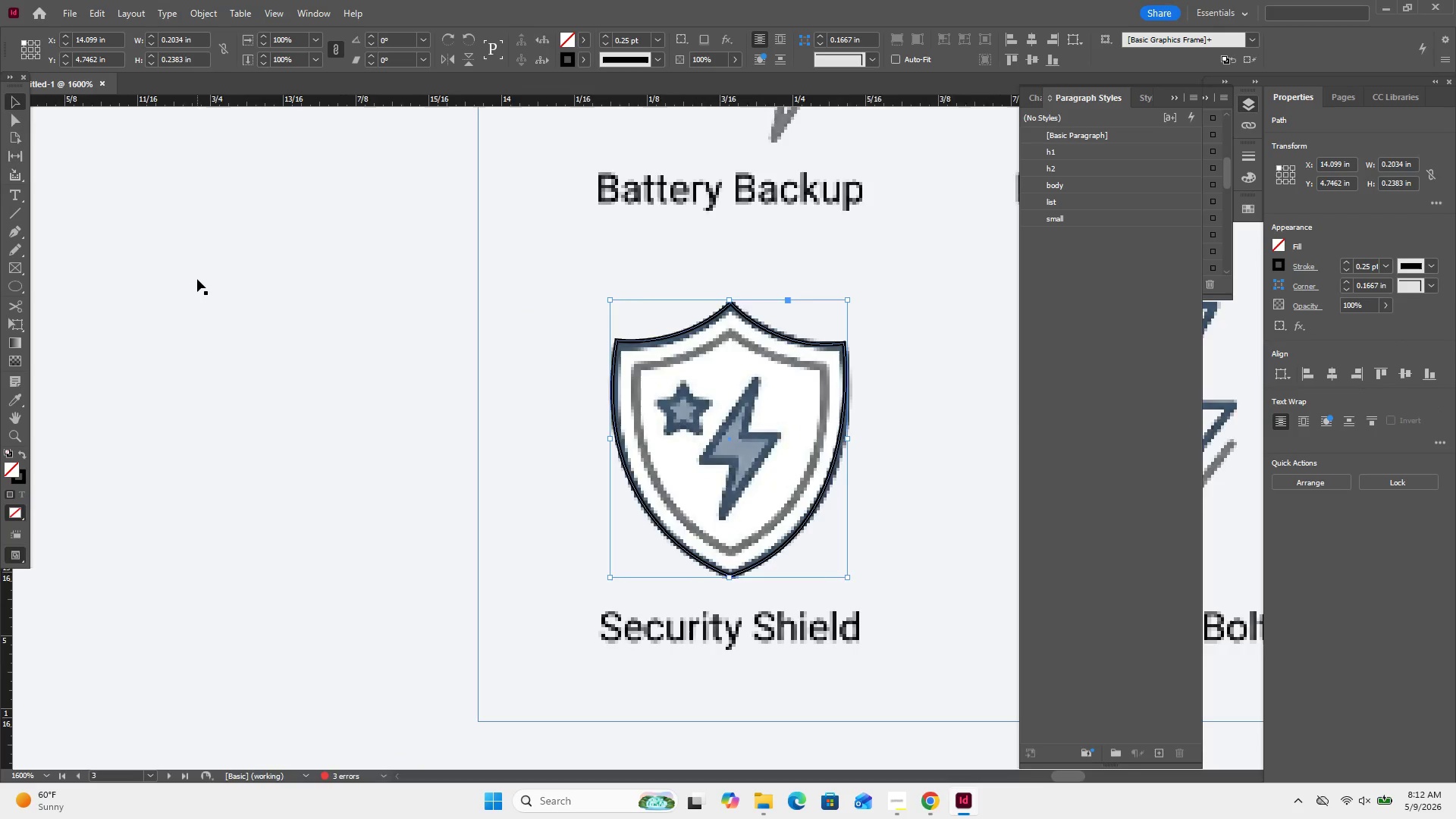 
key(Control+Minus)
 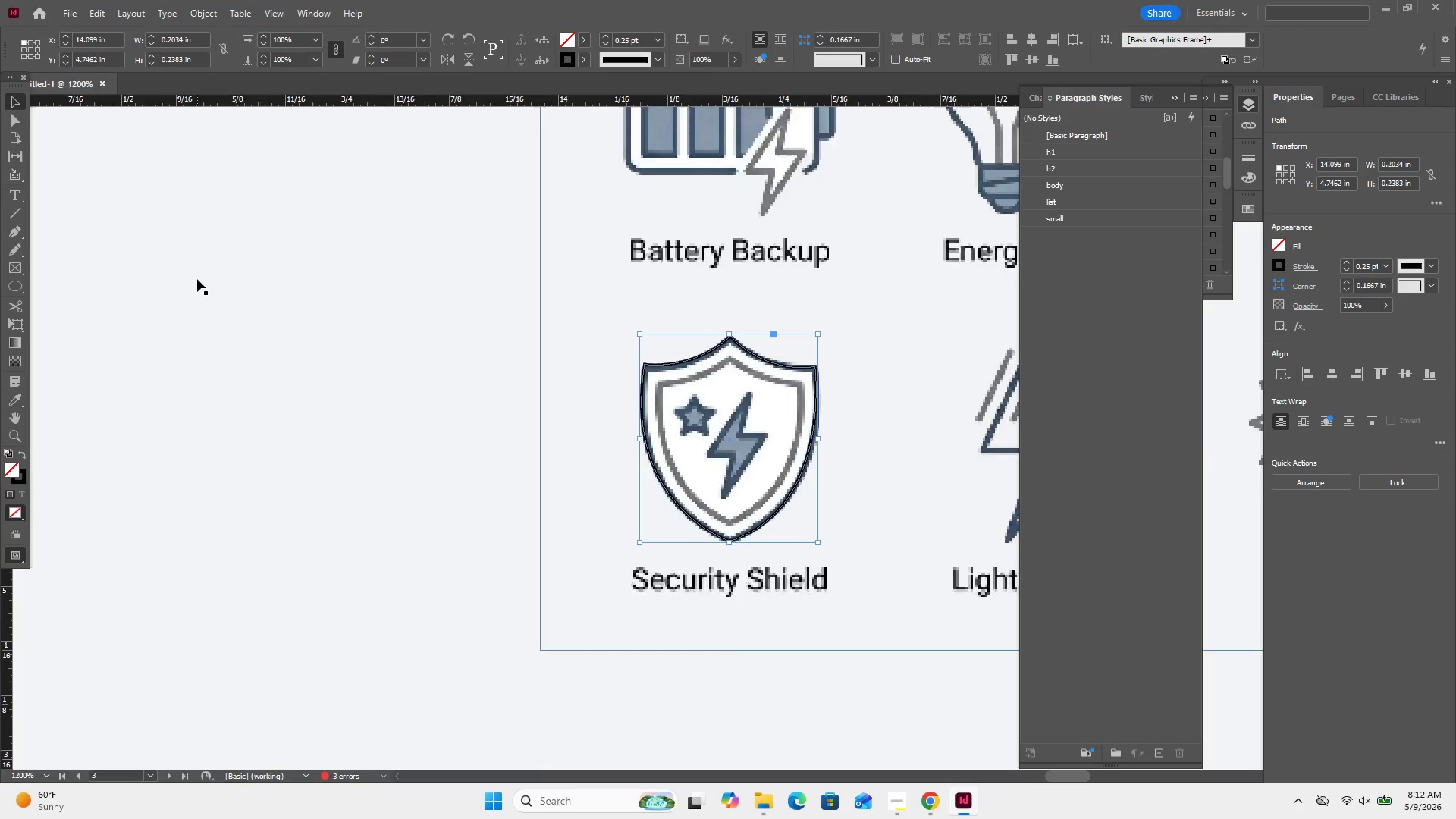 
key(Control+Minus)
 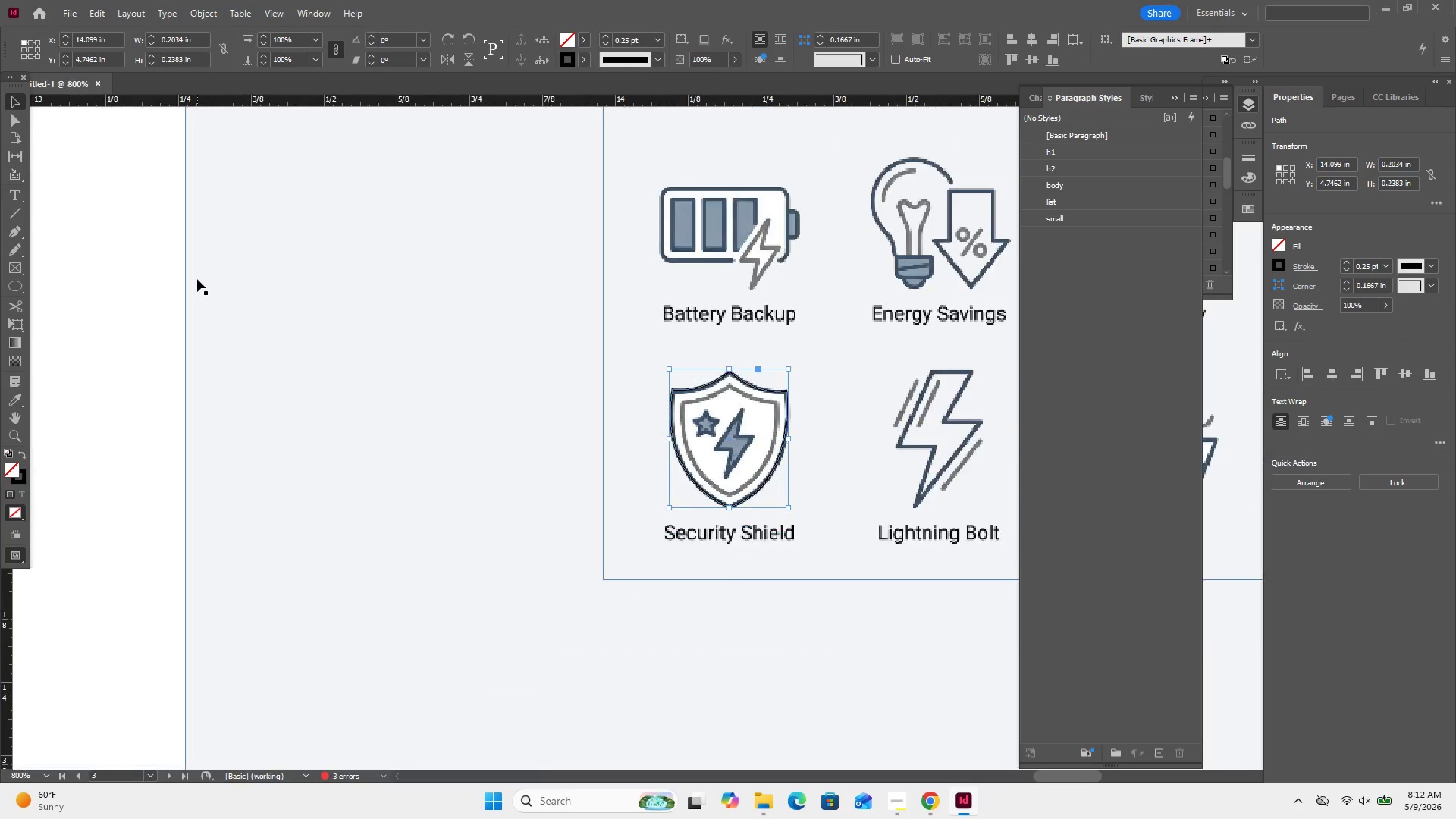 
key(Control+Minus)
 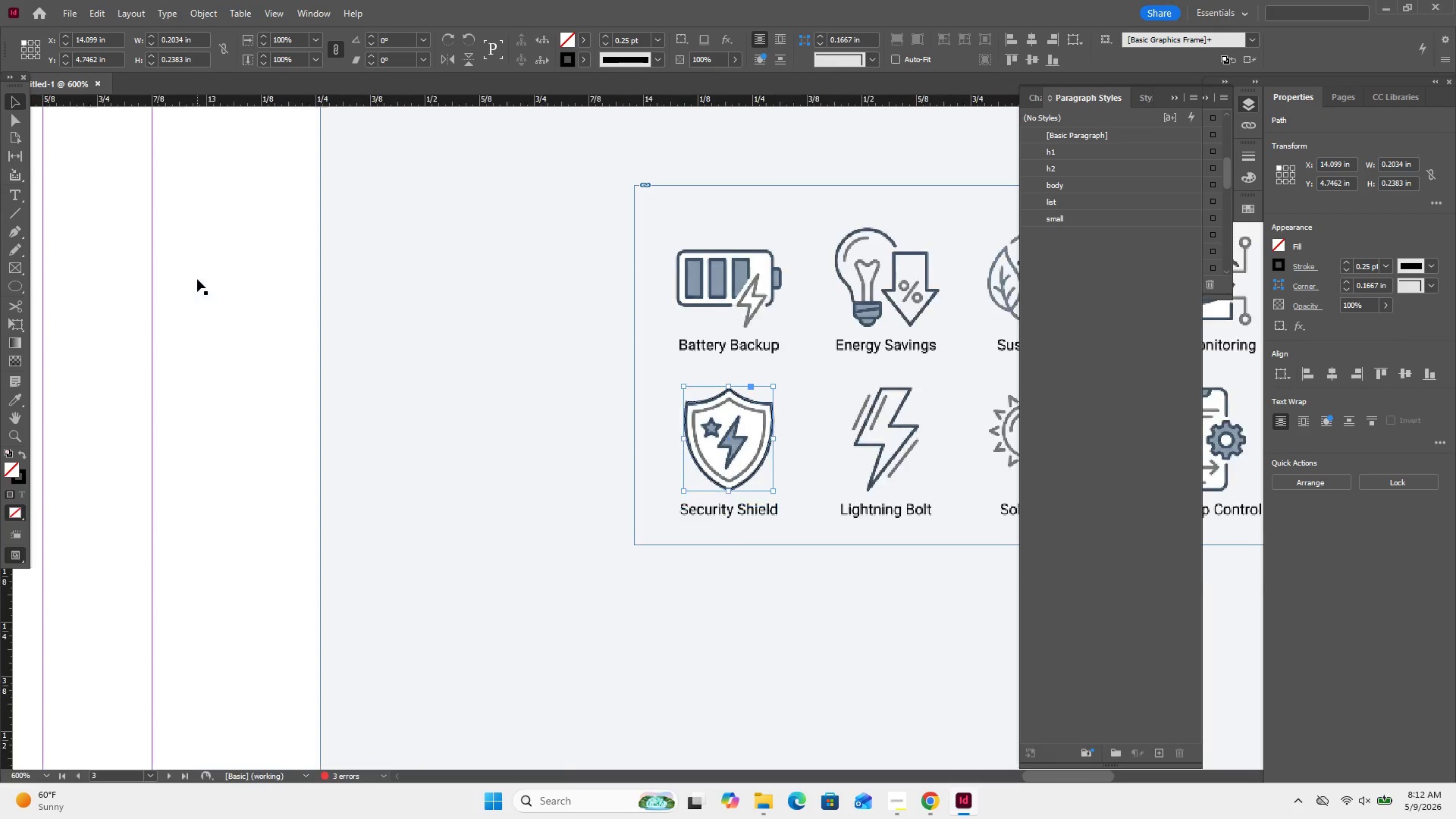 
key(Control+Minus)
 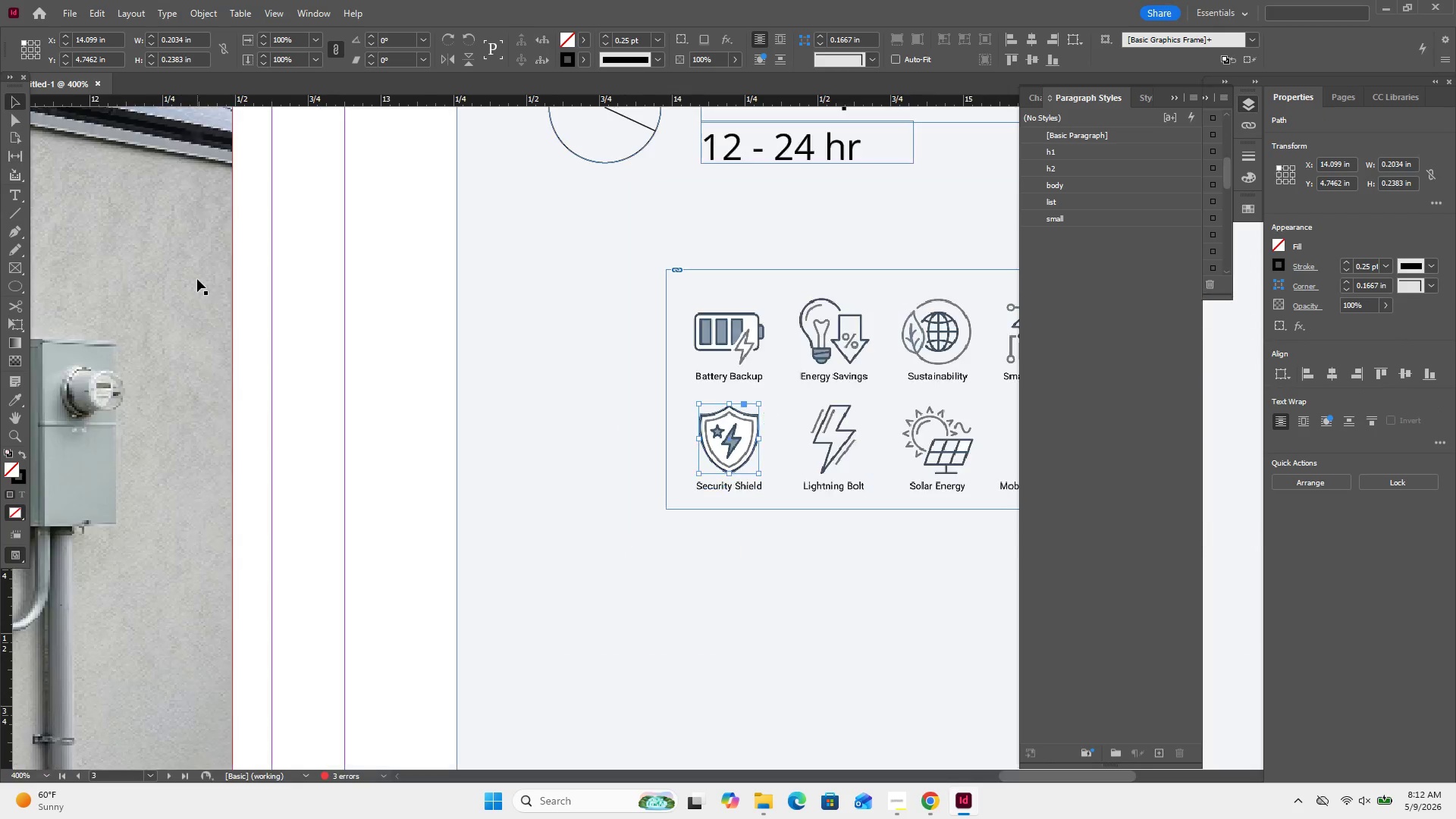 
key(Control+Minus)
 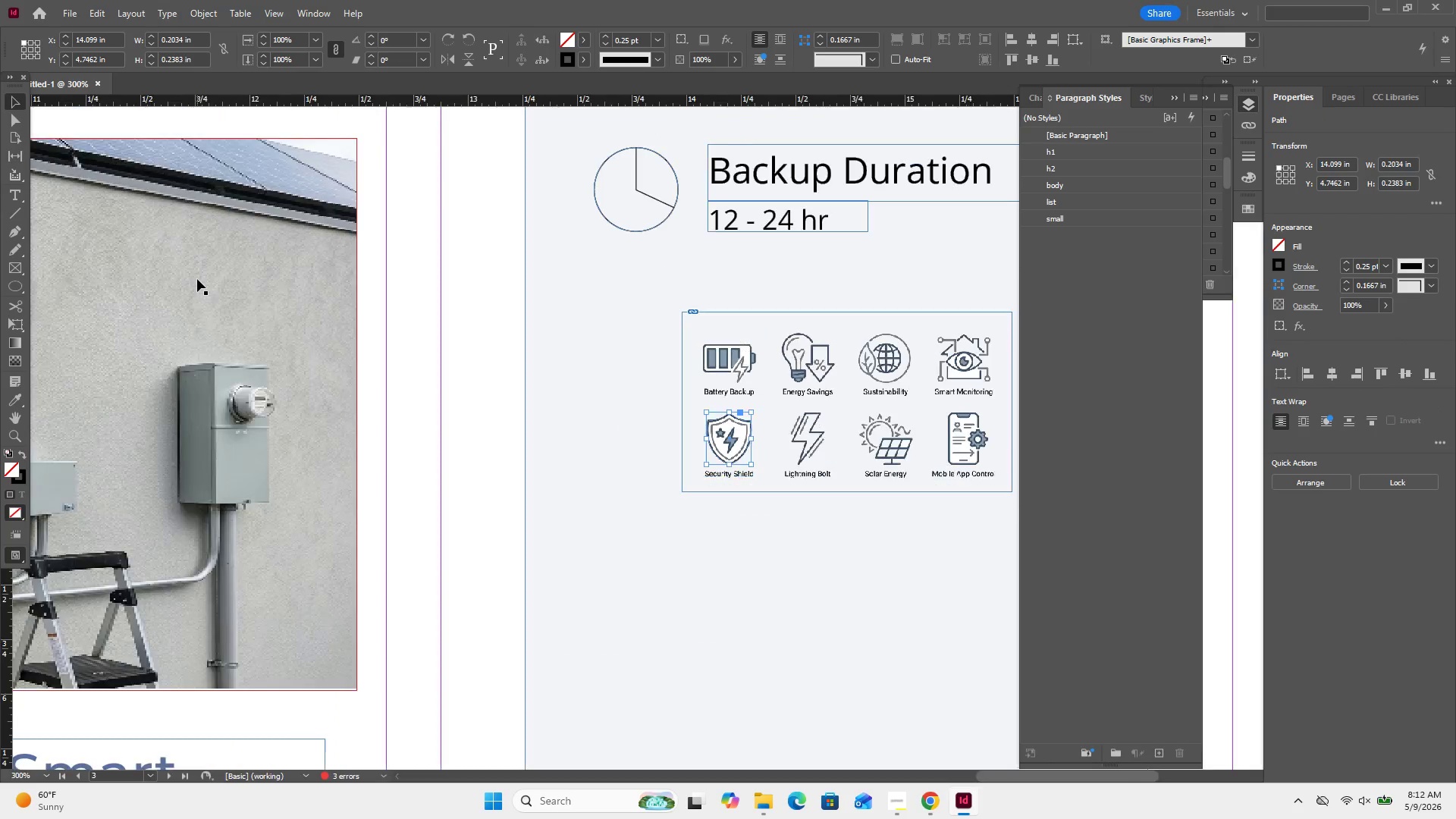 
key(Control+Minus)
 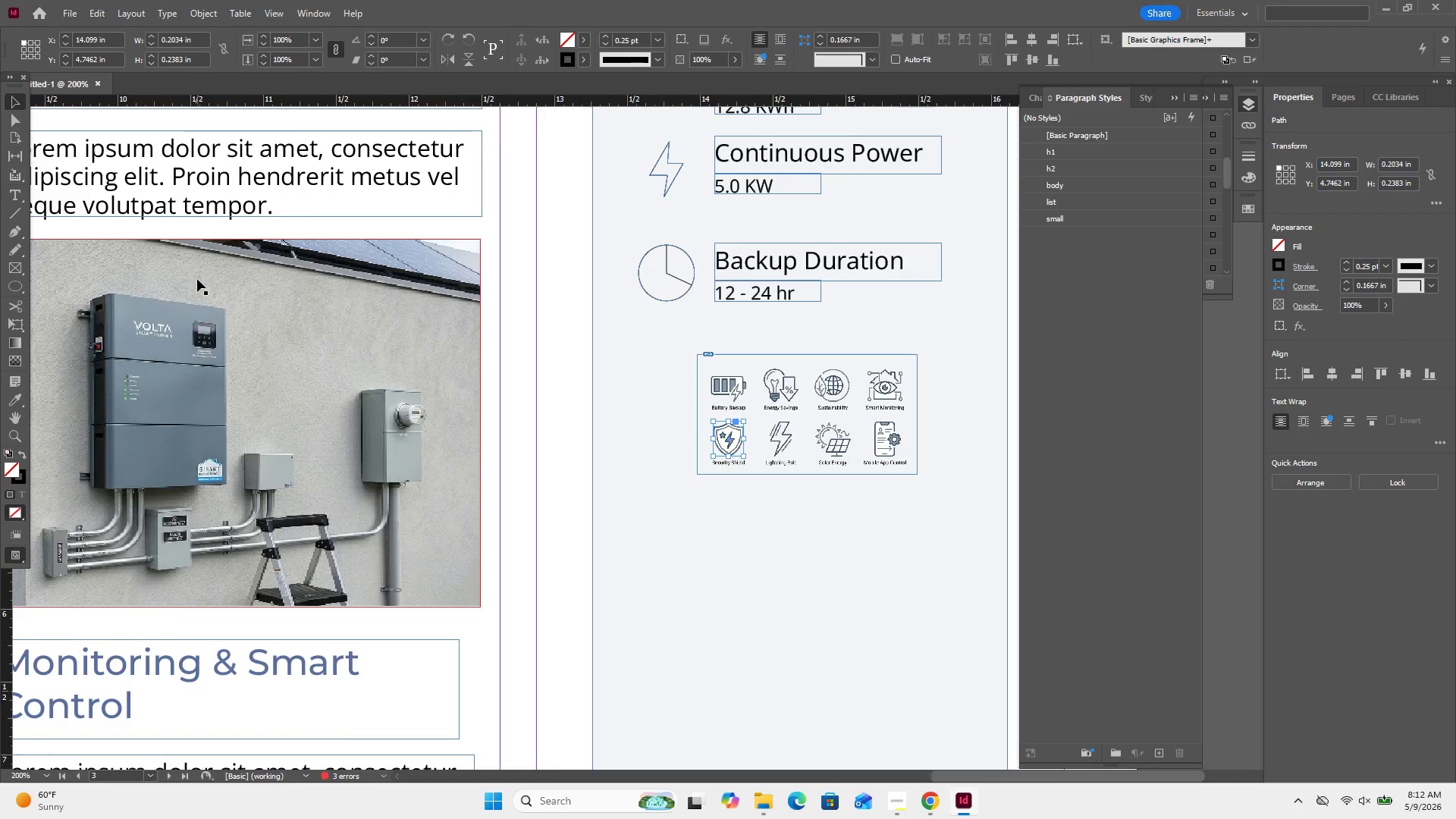 
key(Control+Minus)
 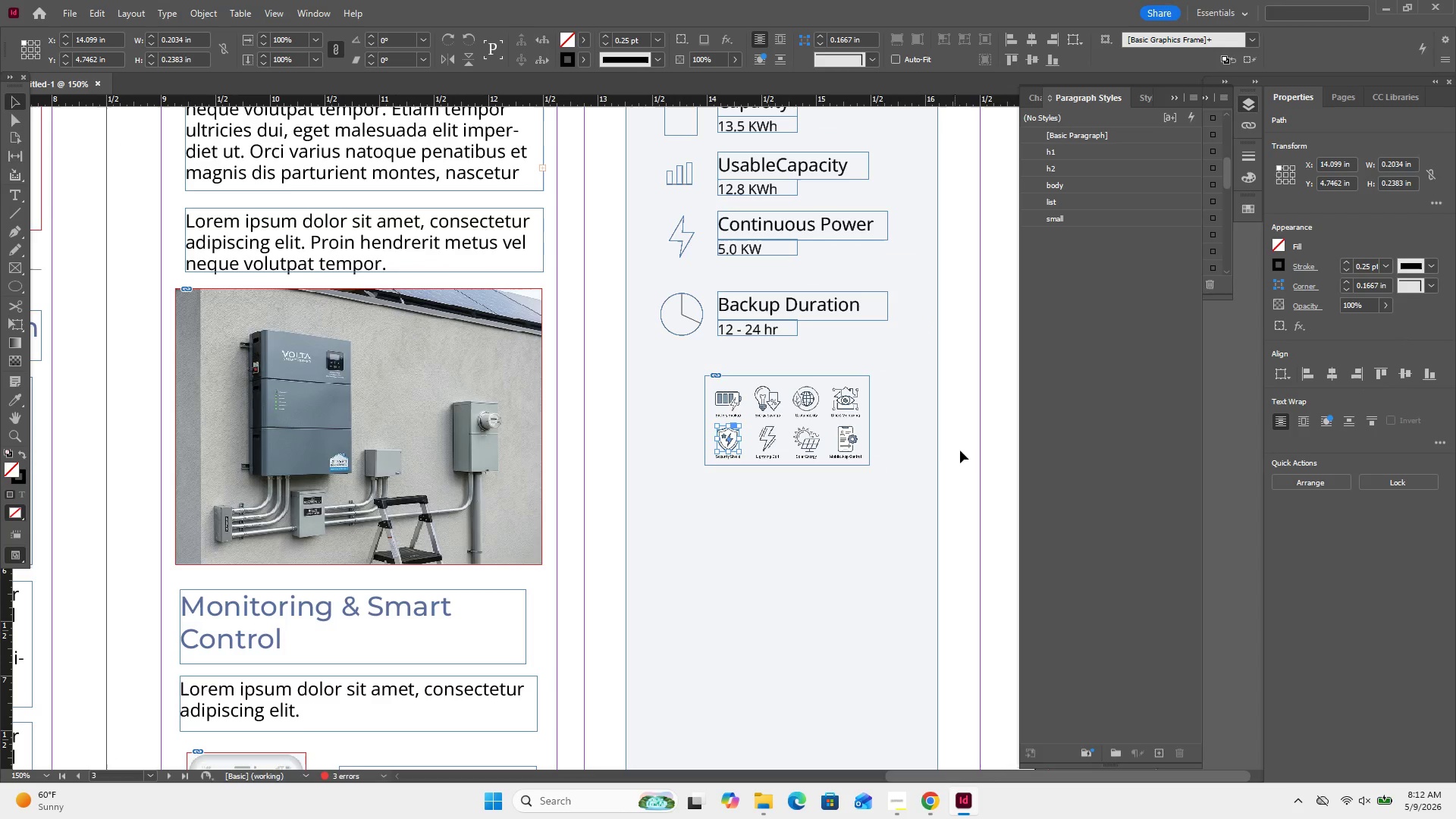 
left_click([839, 423])
 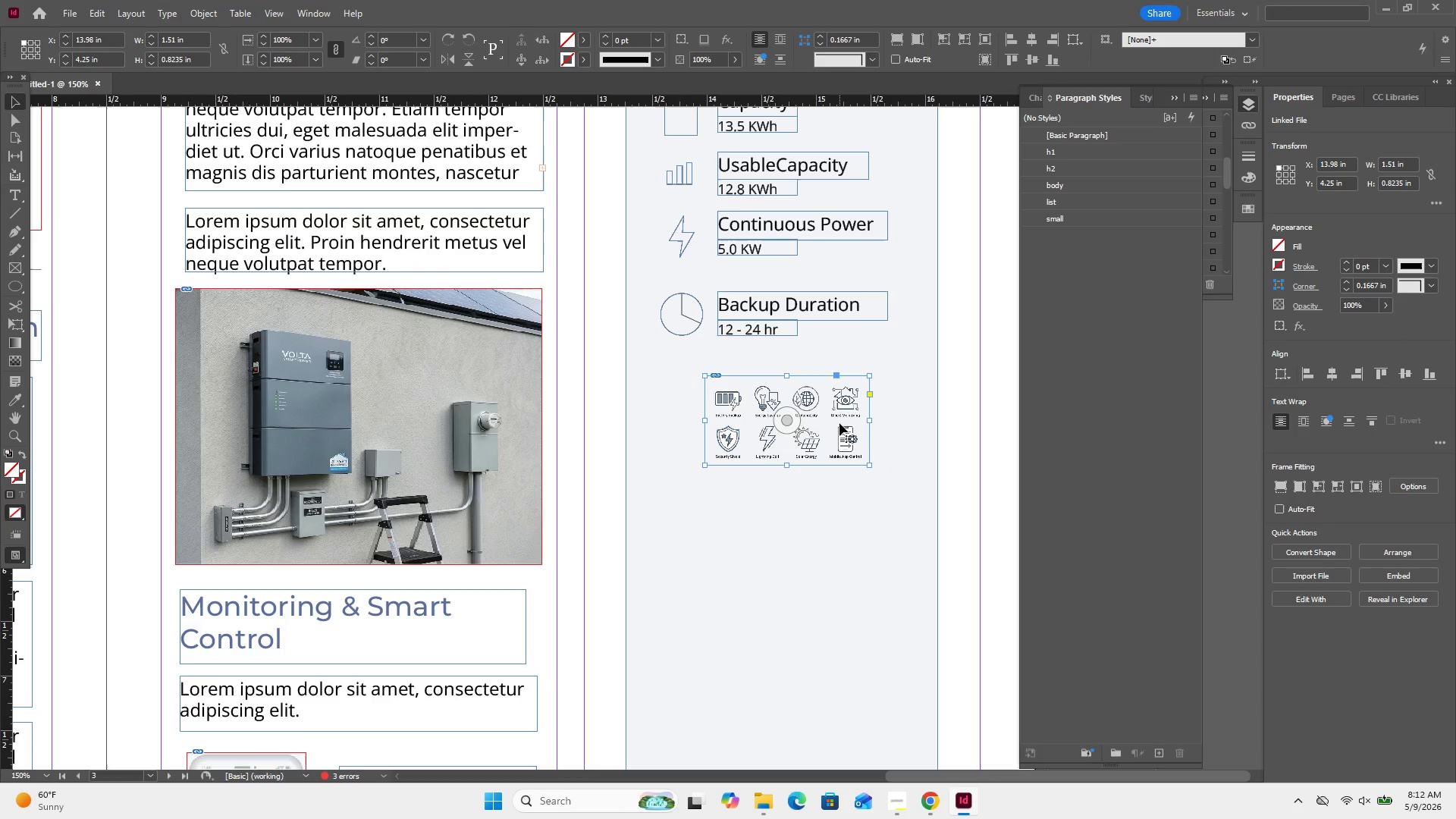 
key(Delete)
 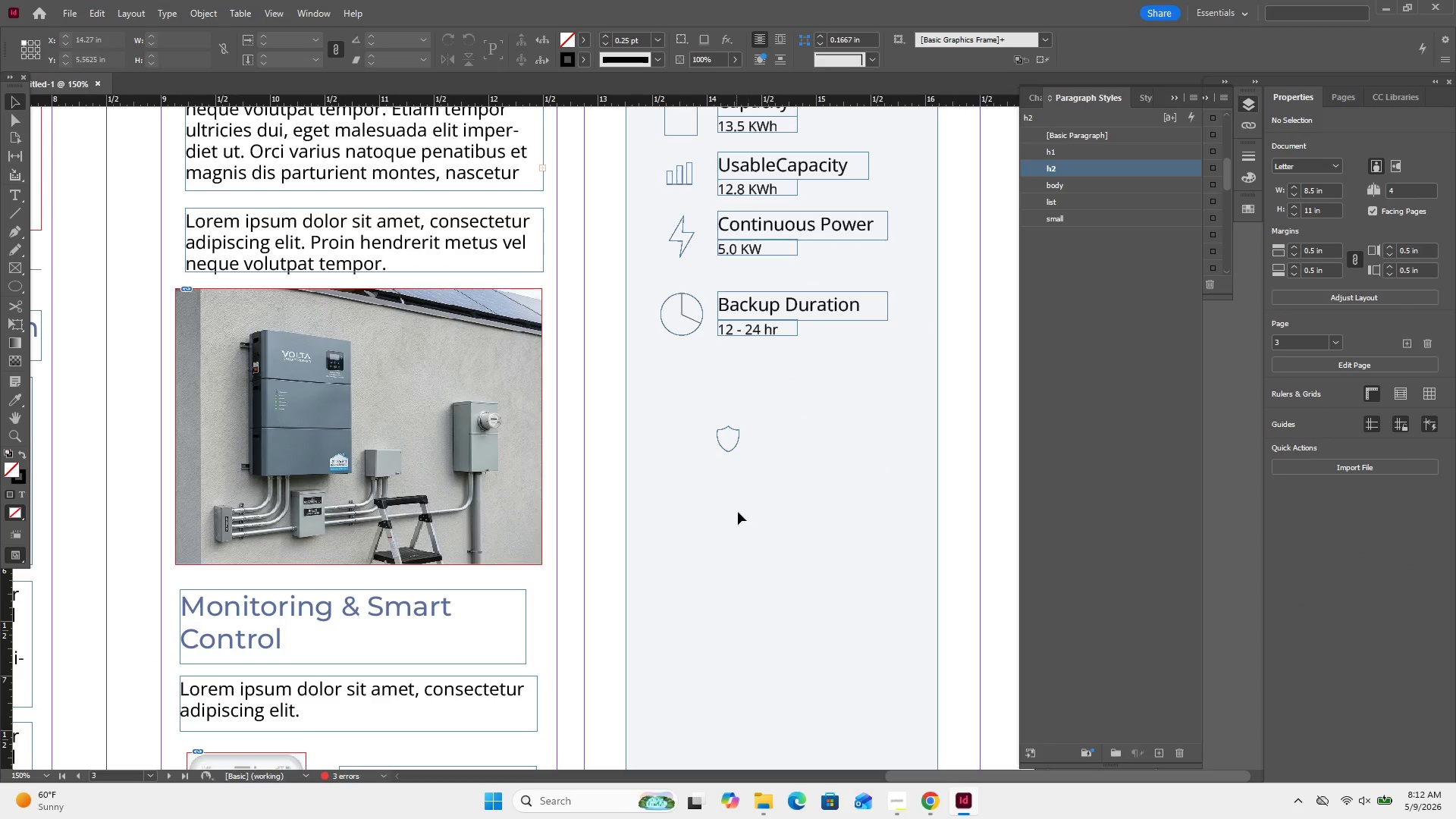 
left_click_drag(start_coordinate=[748, 453], to_coordinate=[729, 405])
 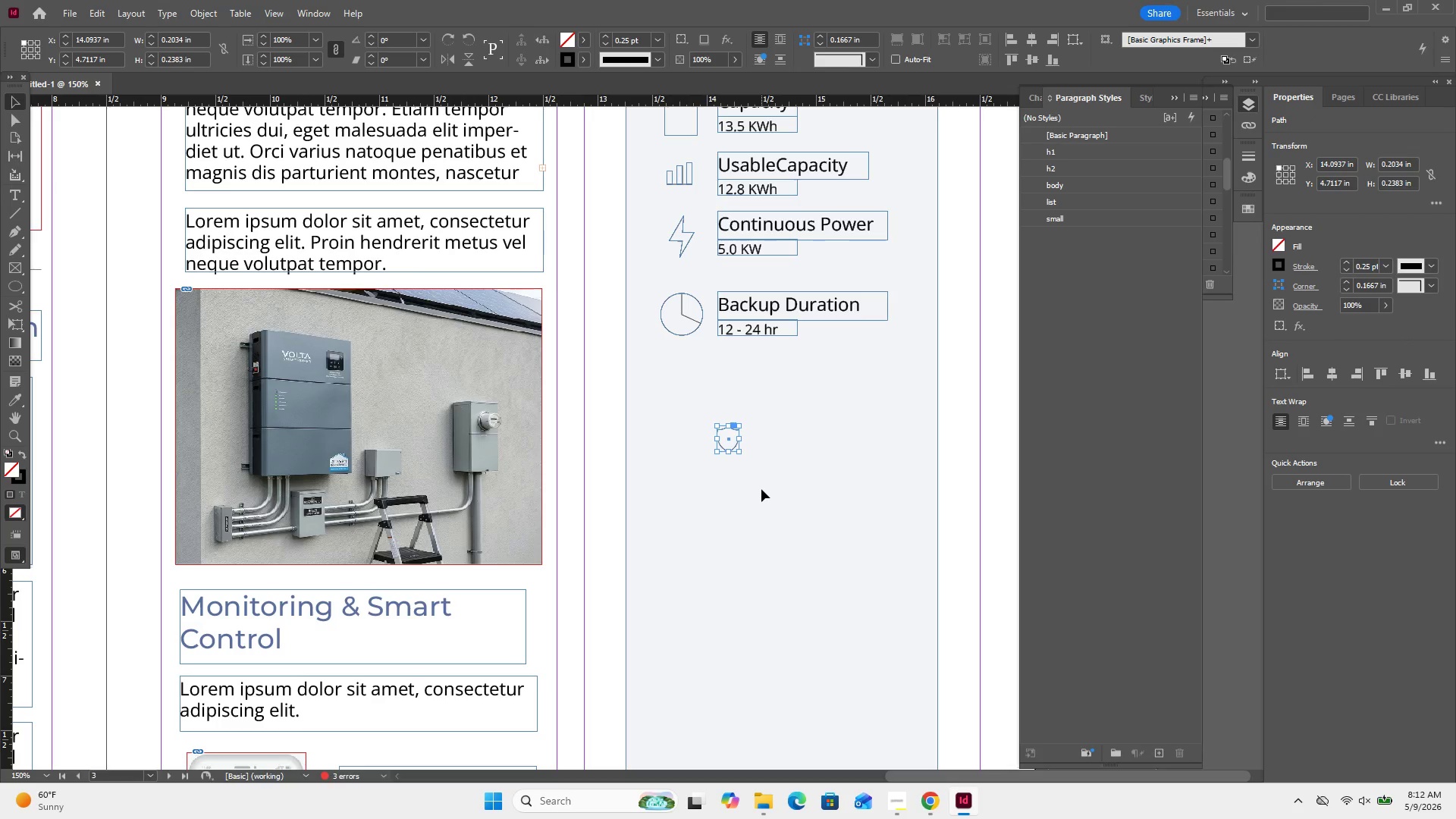 
wait(9.97)
 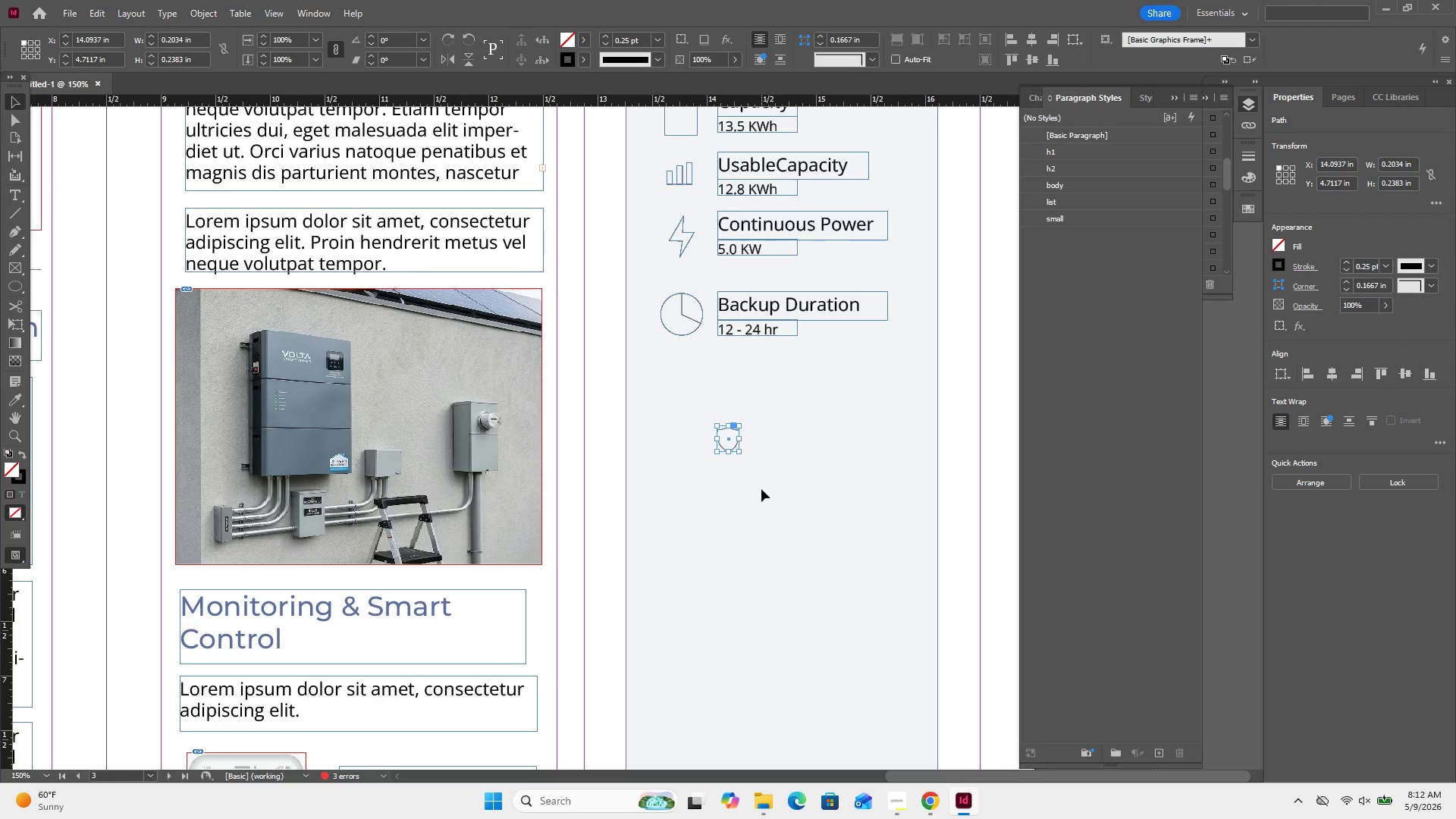 
hold_key(key=ShiftLeft, duration=0.92)
left_click_drag(start_coordinate=[758, 413], to_coordinate=[754, 425])
 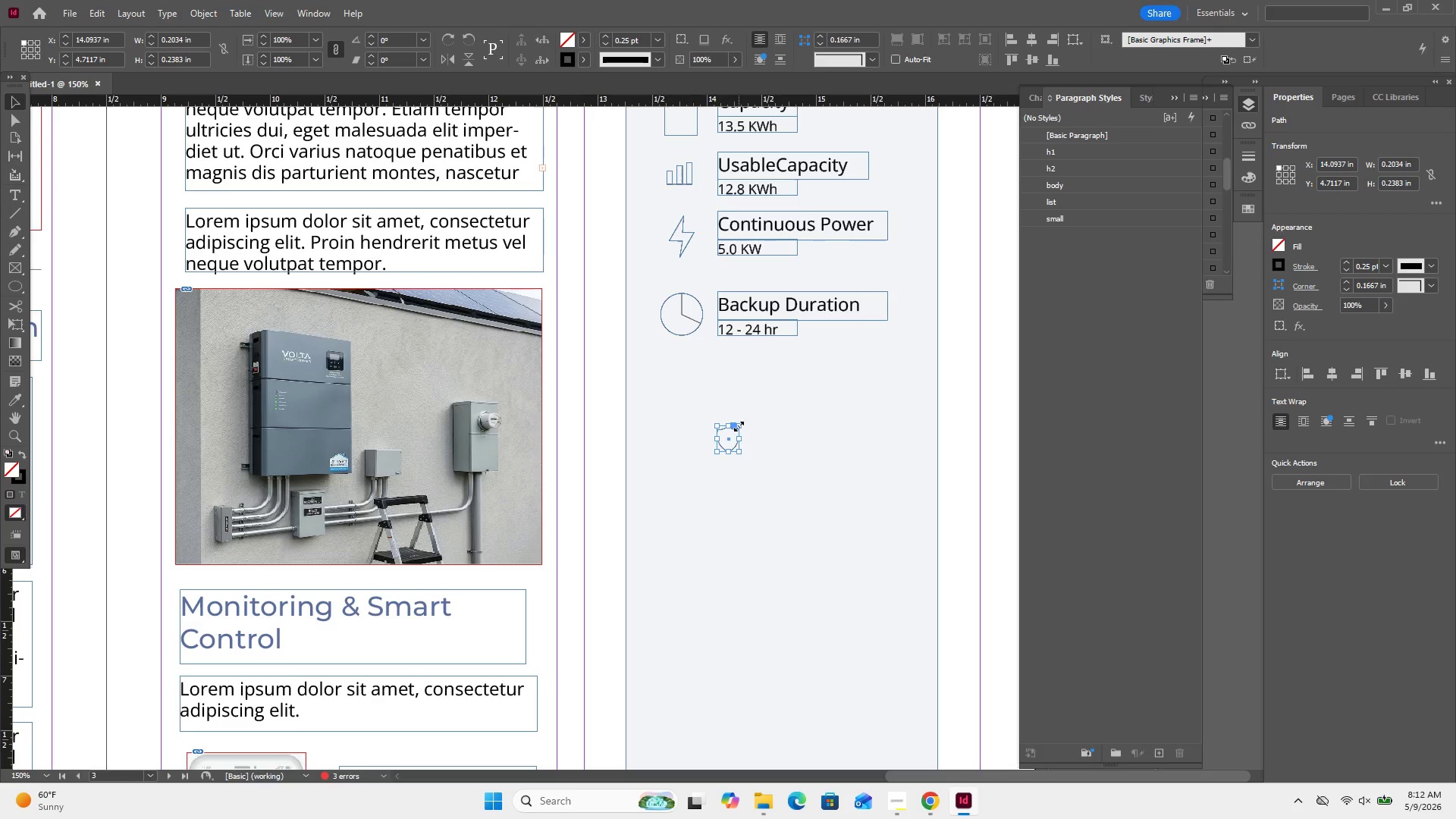 
hold_key(key=ShiftLeft, duration=1.84)
left_click_drag(start_coordinate=[739, 426], to_coordinate=[788, 446])
 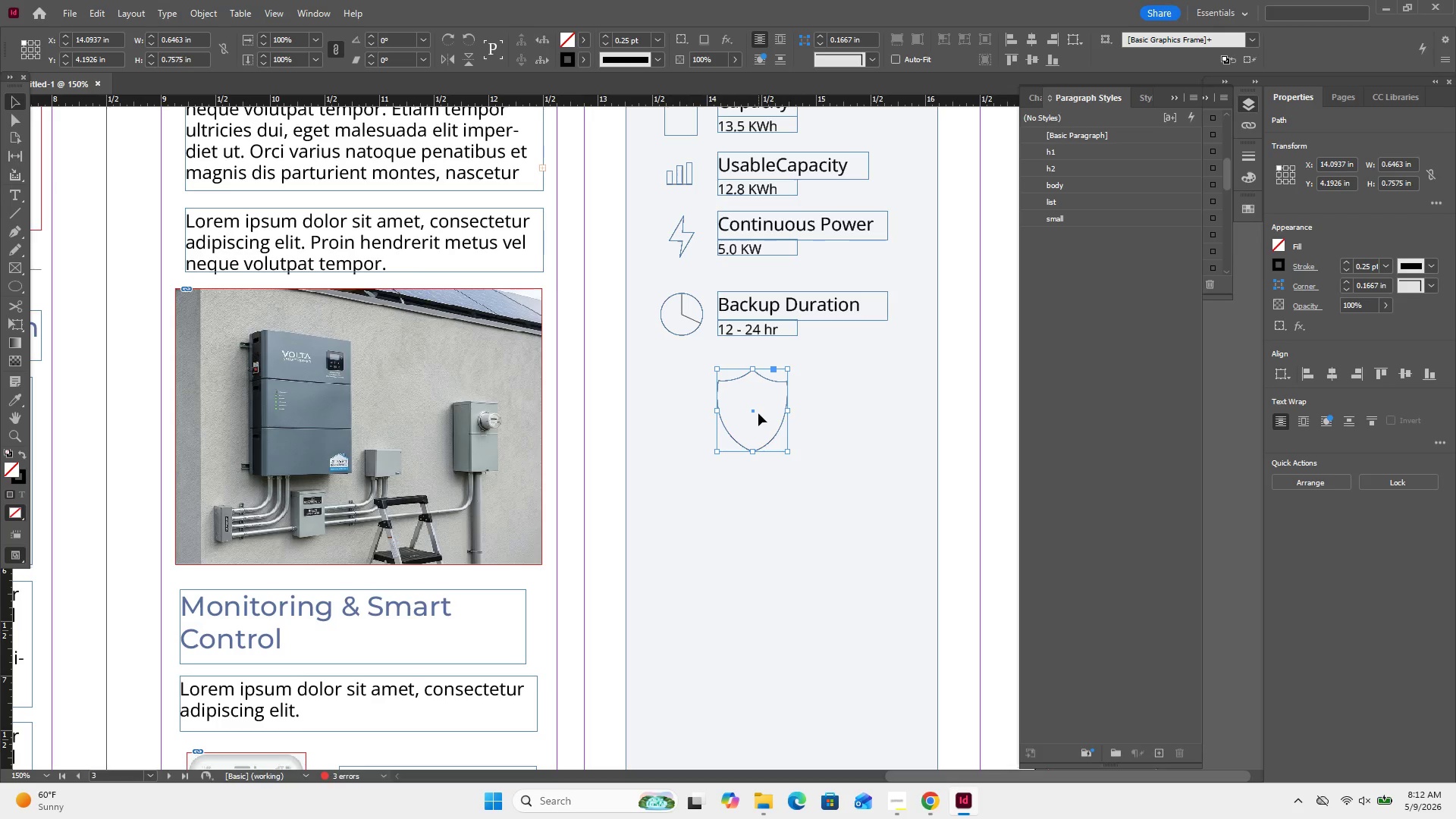 
left_click_drag(start_coordinate=[758, 413], to_coordinate=[723, 422])
 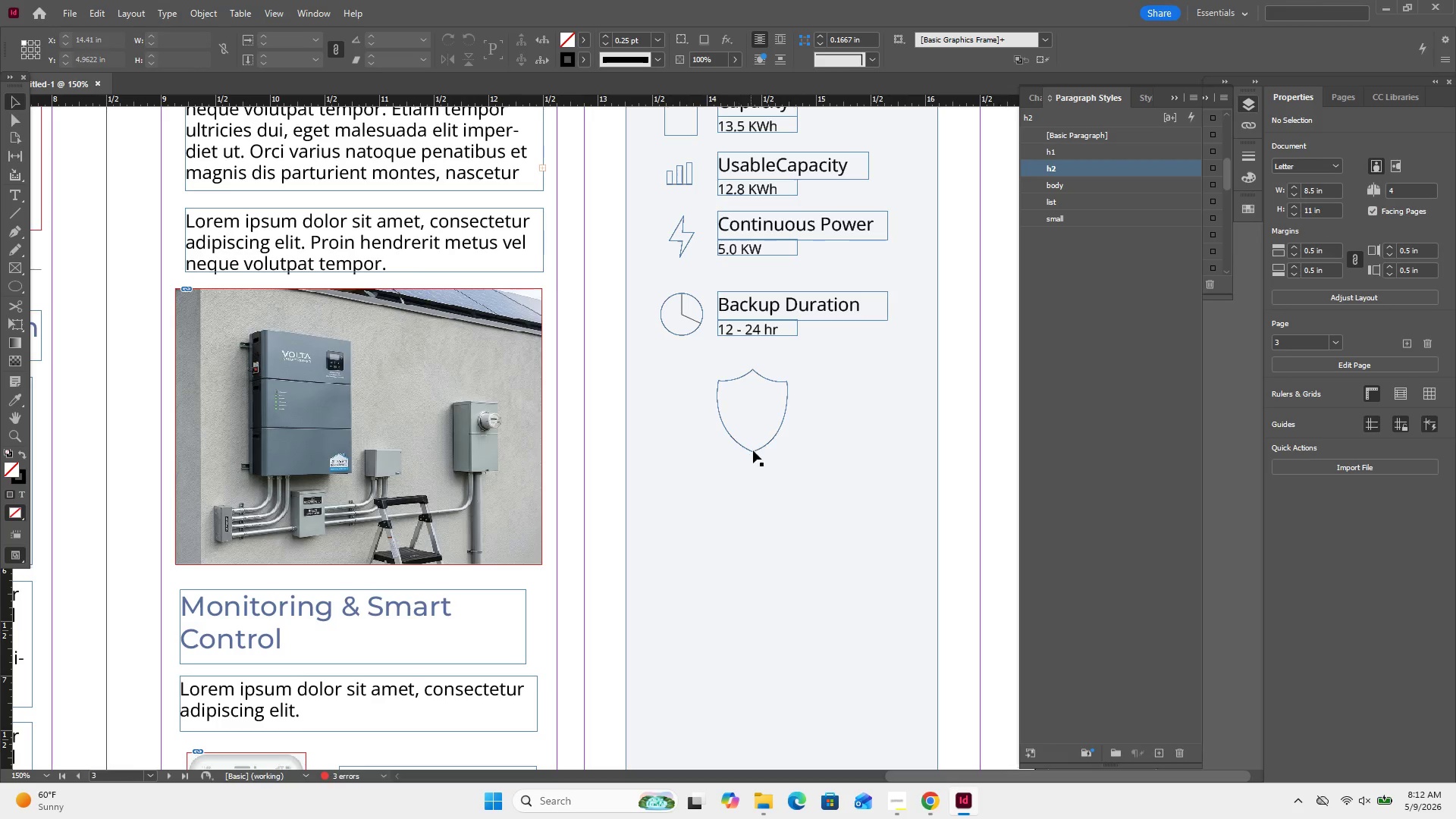 
left_click_drag(start_coordinate=[753, 450], to_coordinate=[709, 437])
 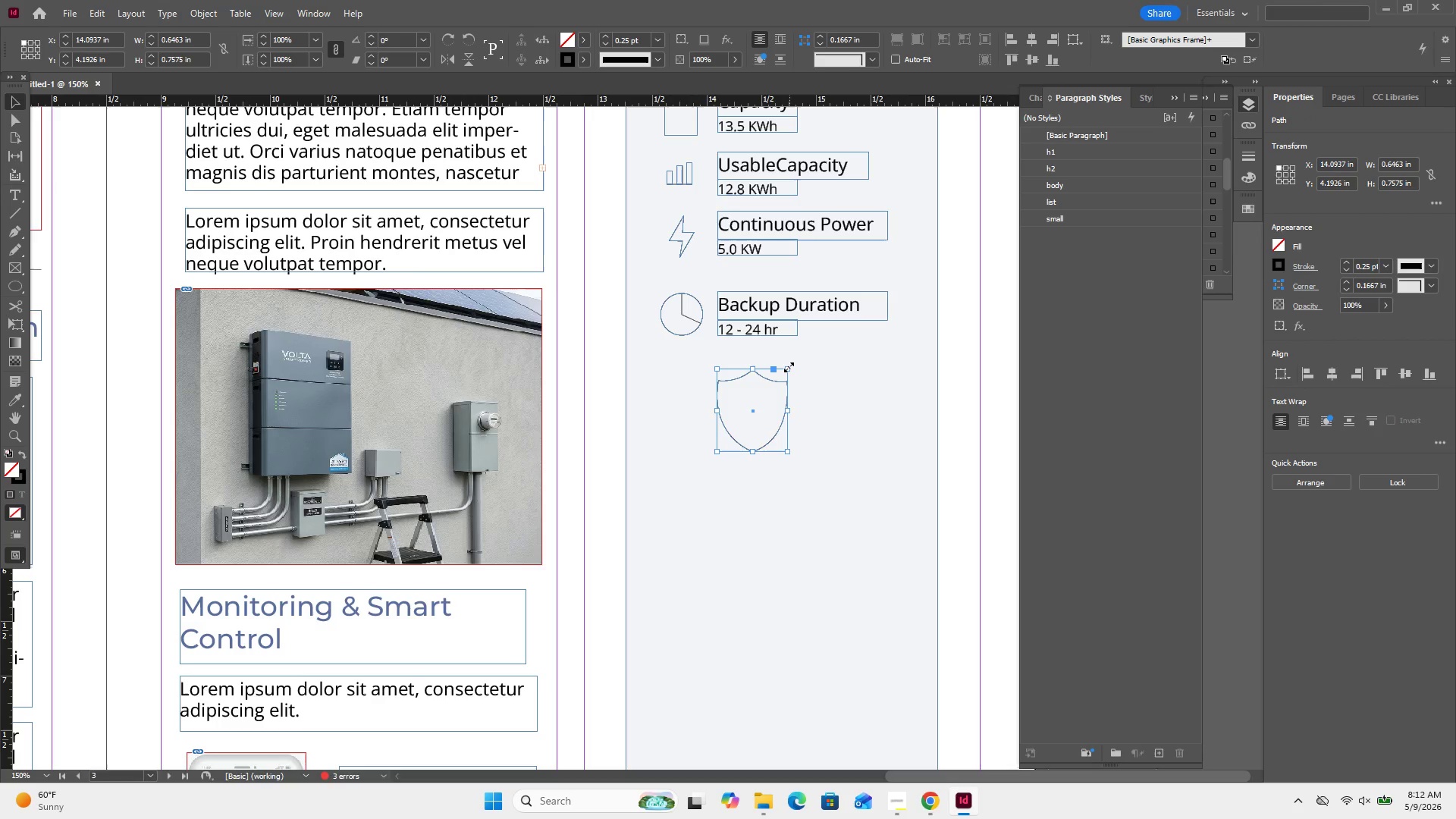 
hold_key(key=ShiftLeft, duration=1.14)
left_click_drag(start_coordinate=[789, 367], to_coordinate=[761, 391])
 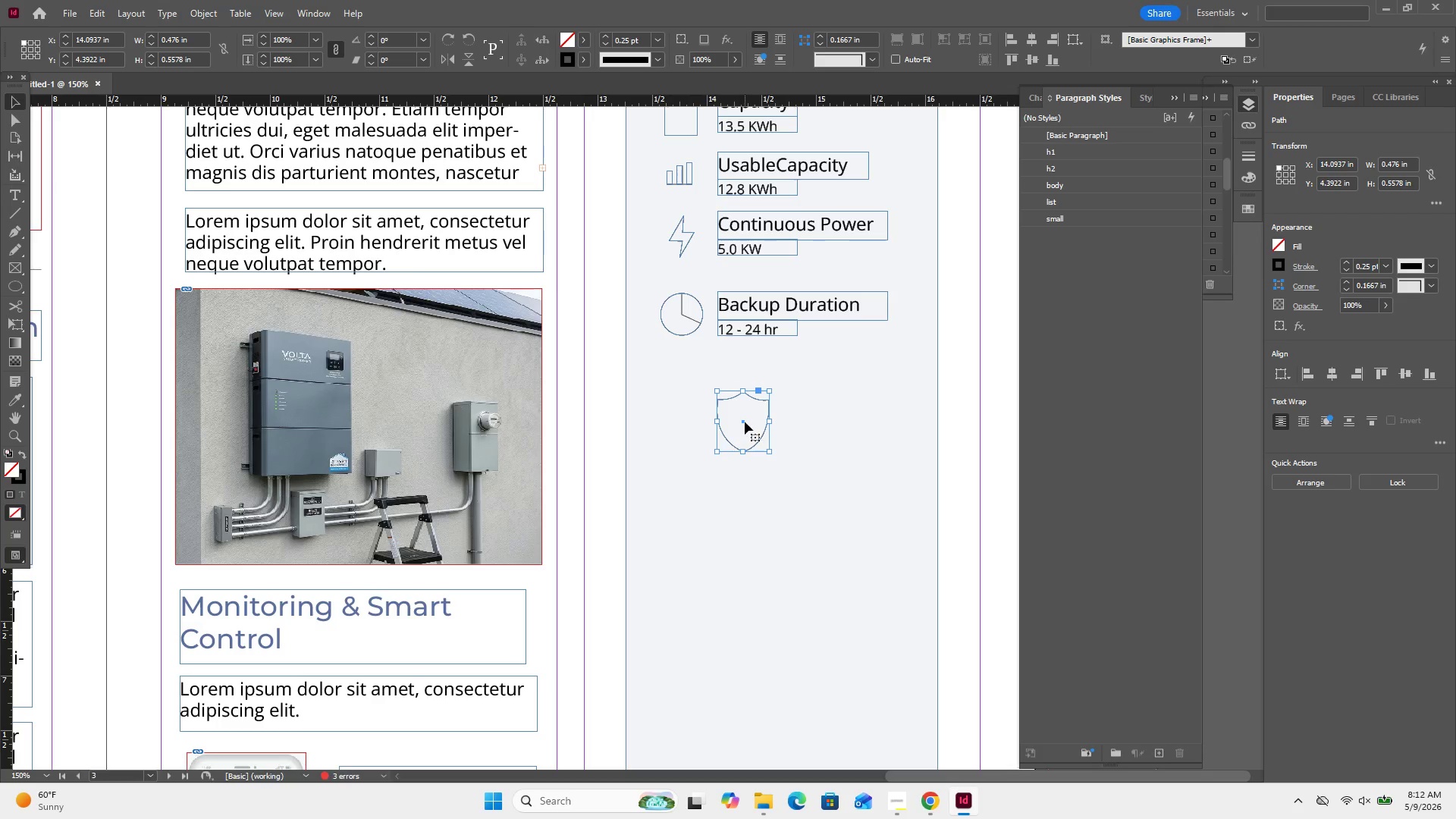 
left_click_drag(start_coordinate=[745, 422], to_coordinate=[681, 414])
 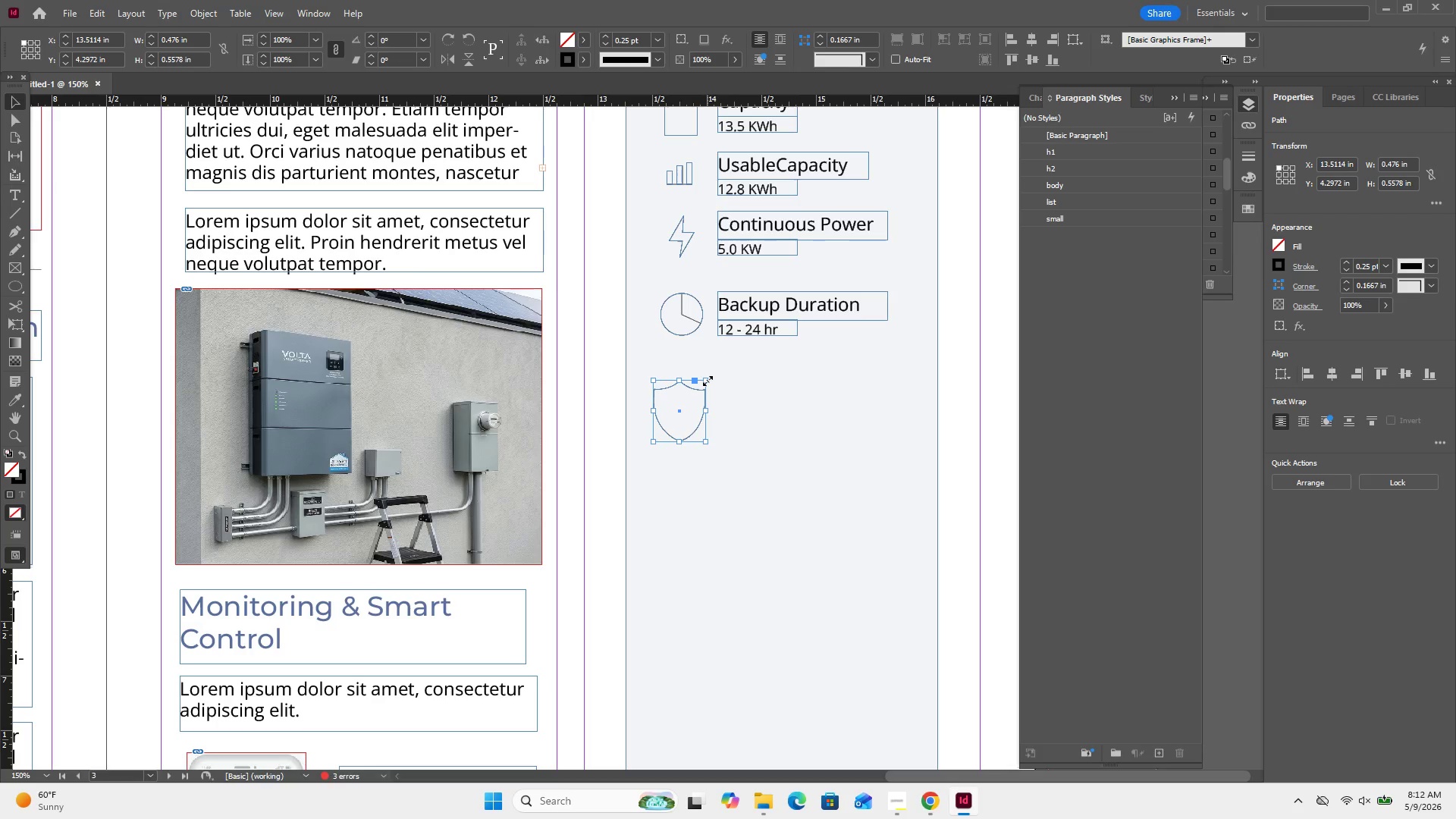 
hold_key(key=ShiftLeft, duration=1.03)
left_click_drag(start_coordinate=[708, 381], to_coordinate=[694, 398])
 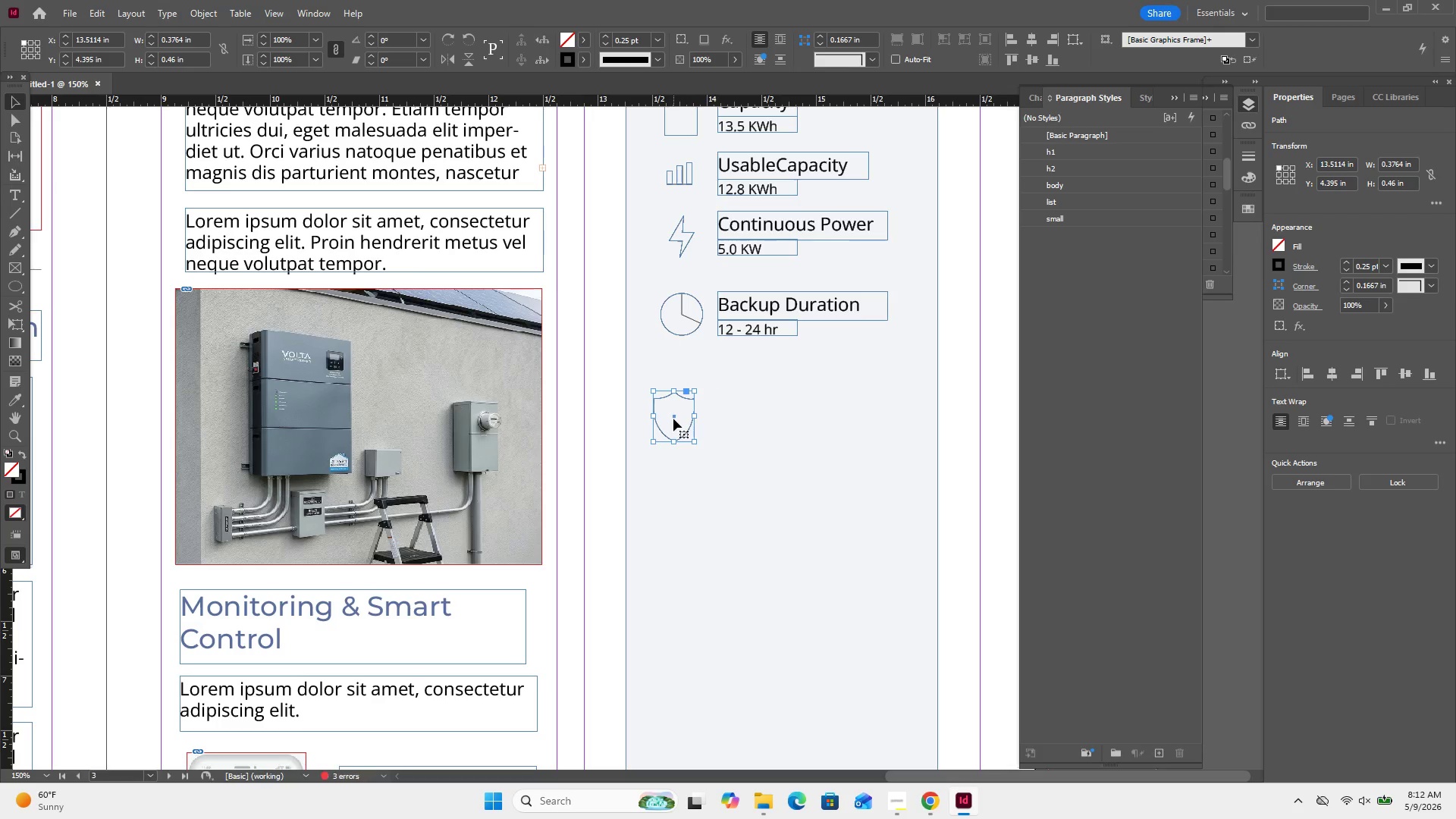 
left_click_drag(start_coordinate=[673, 419], to_coordinate=[684, 394])
 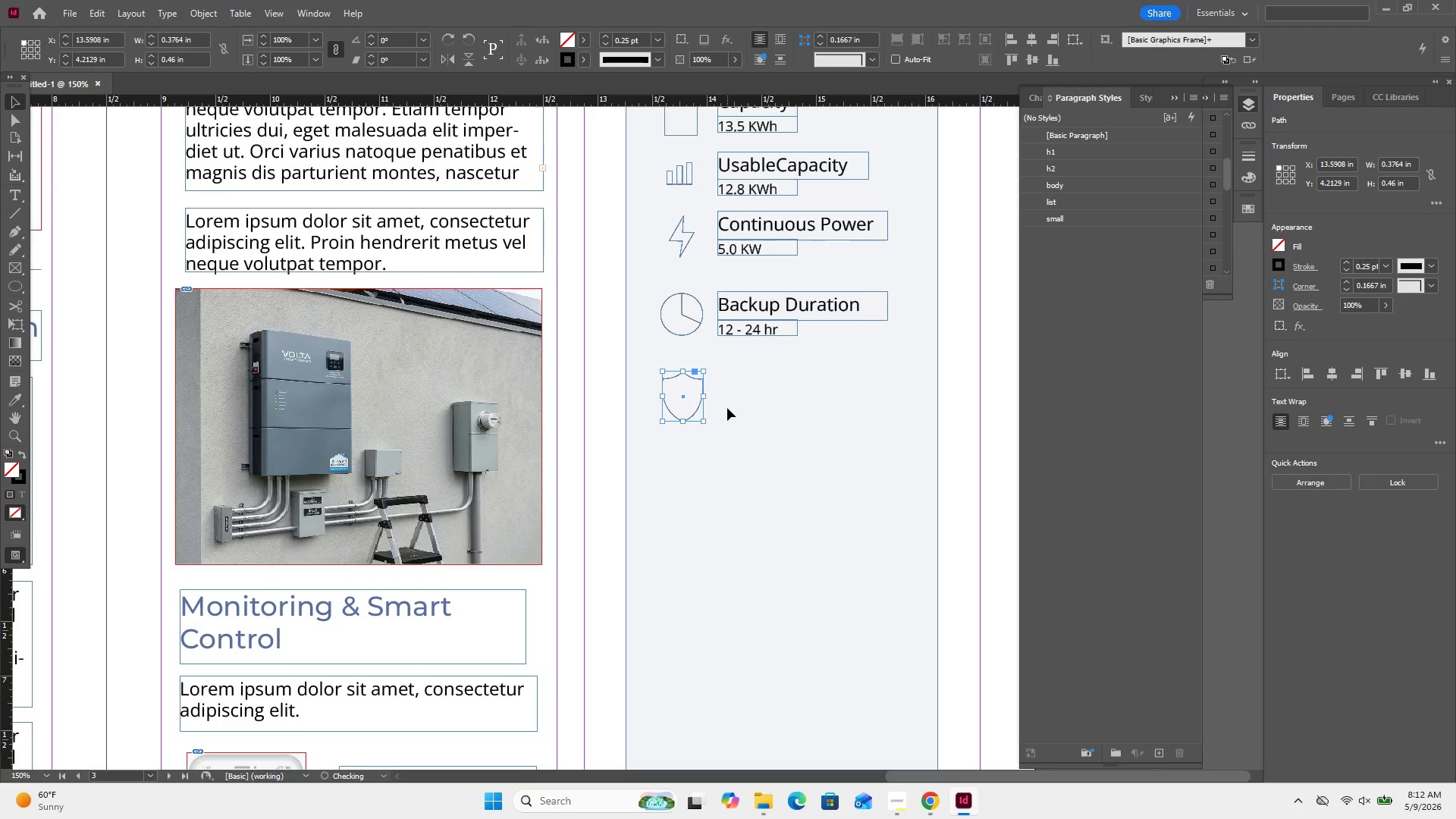 
left_click([727, 408])
 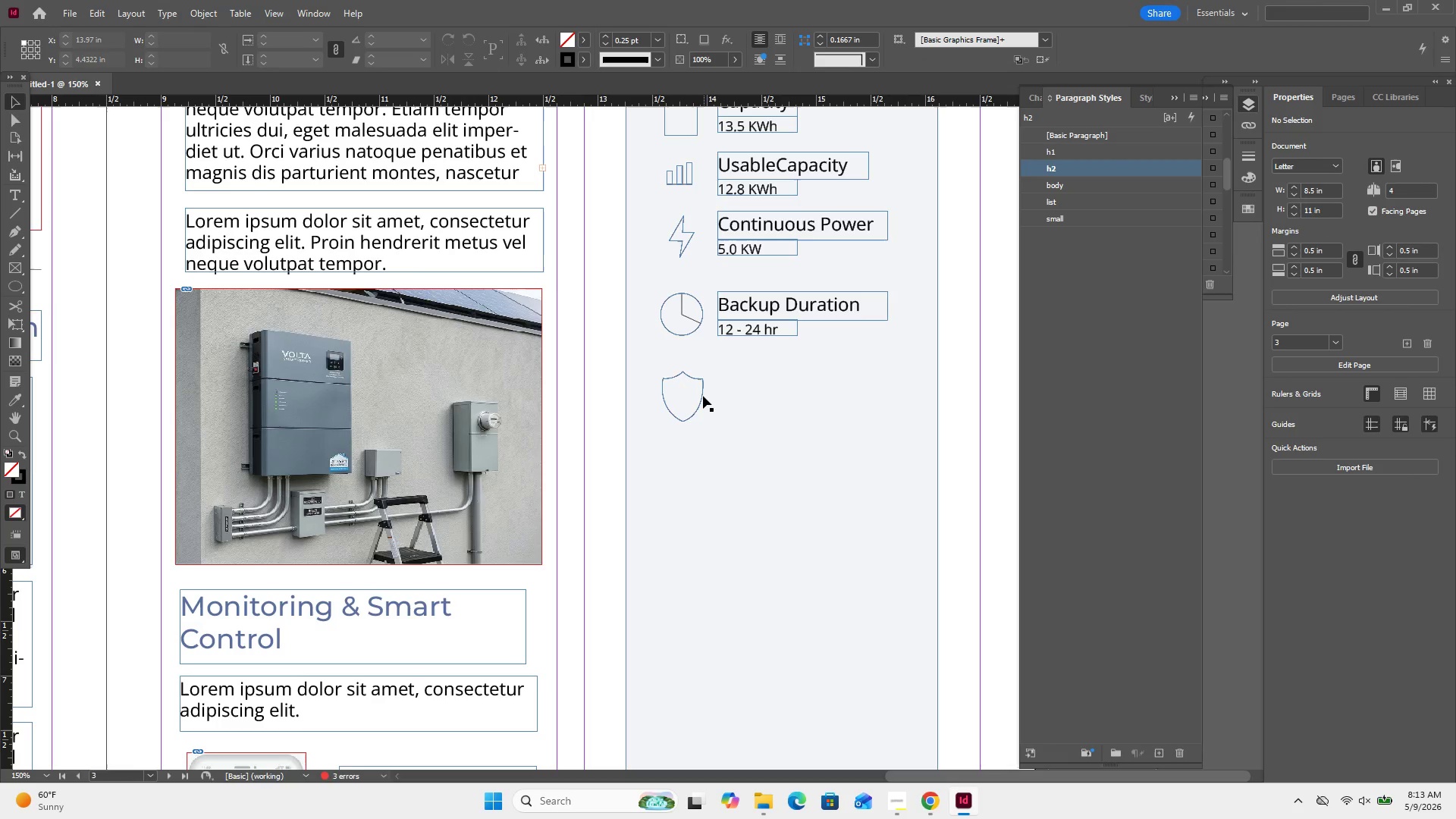 
left_click([703, 396])
 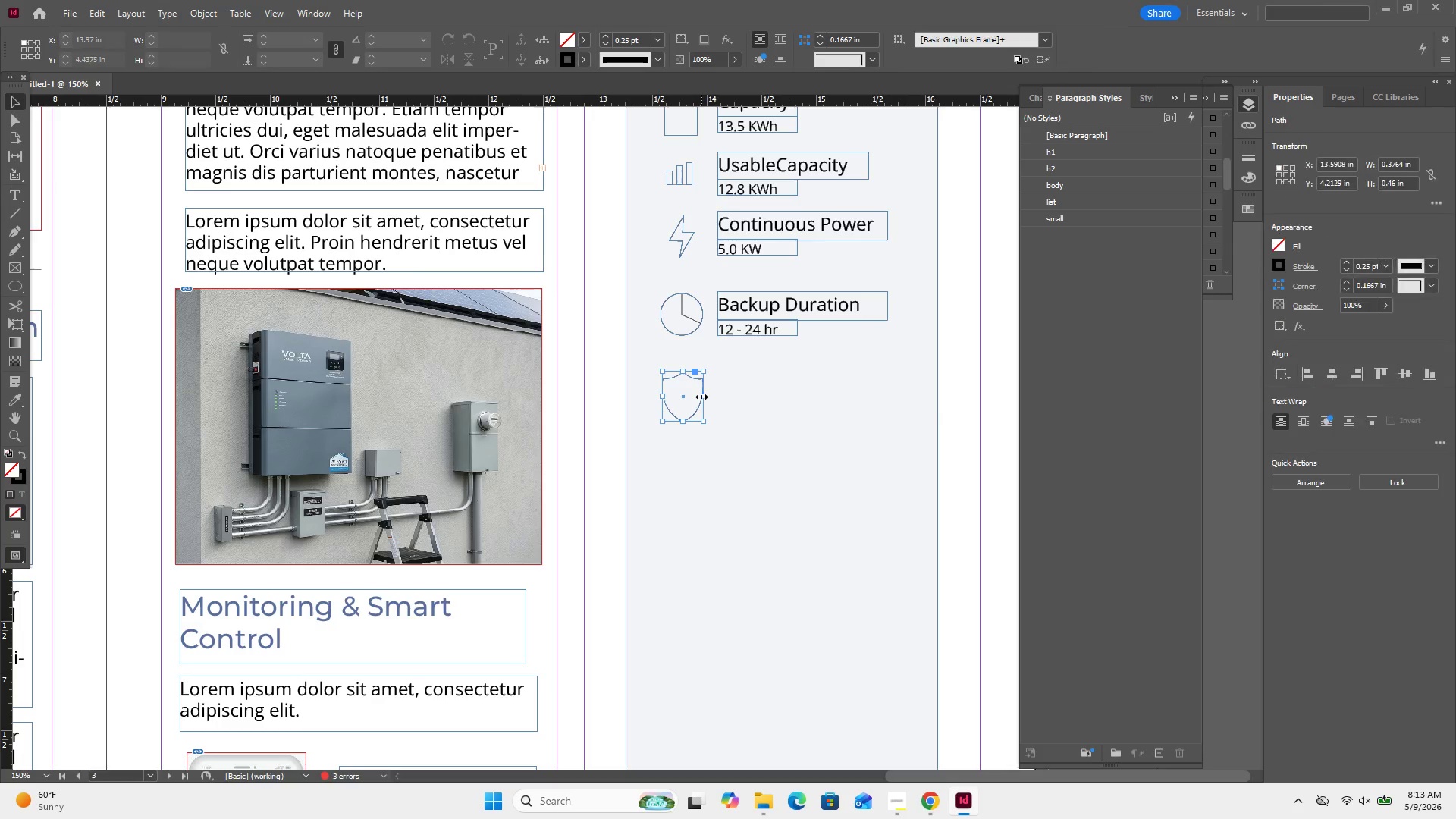 
left_click([701, 397])
 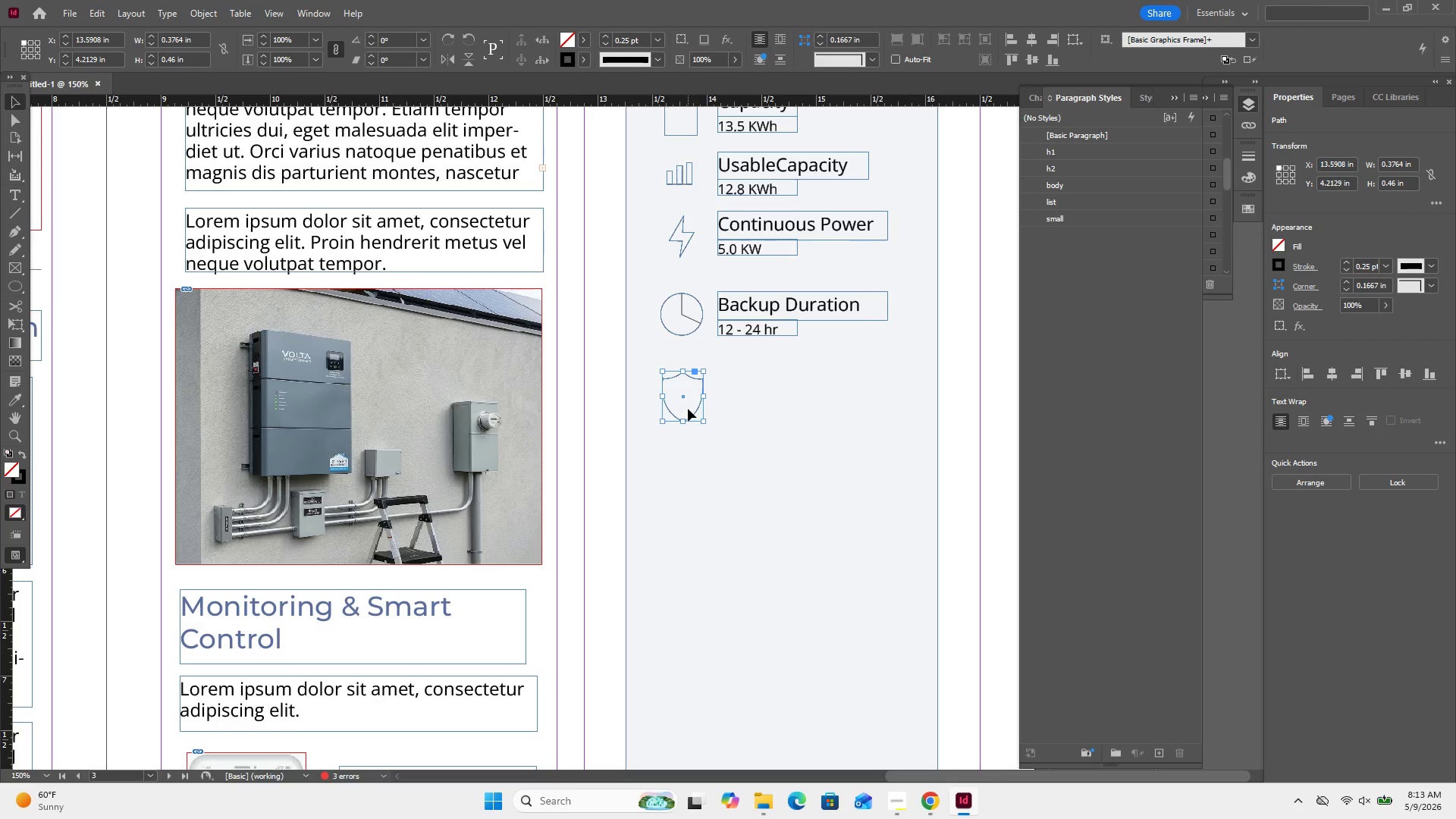 
right_click([701, 397])
 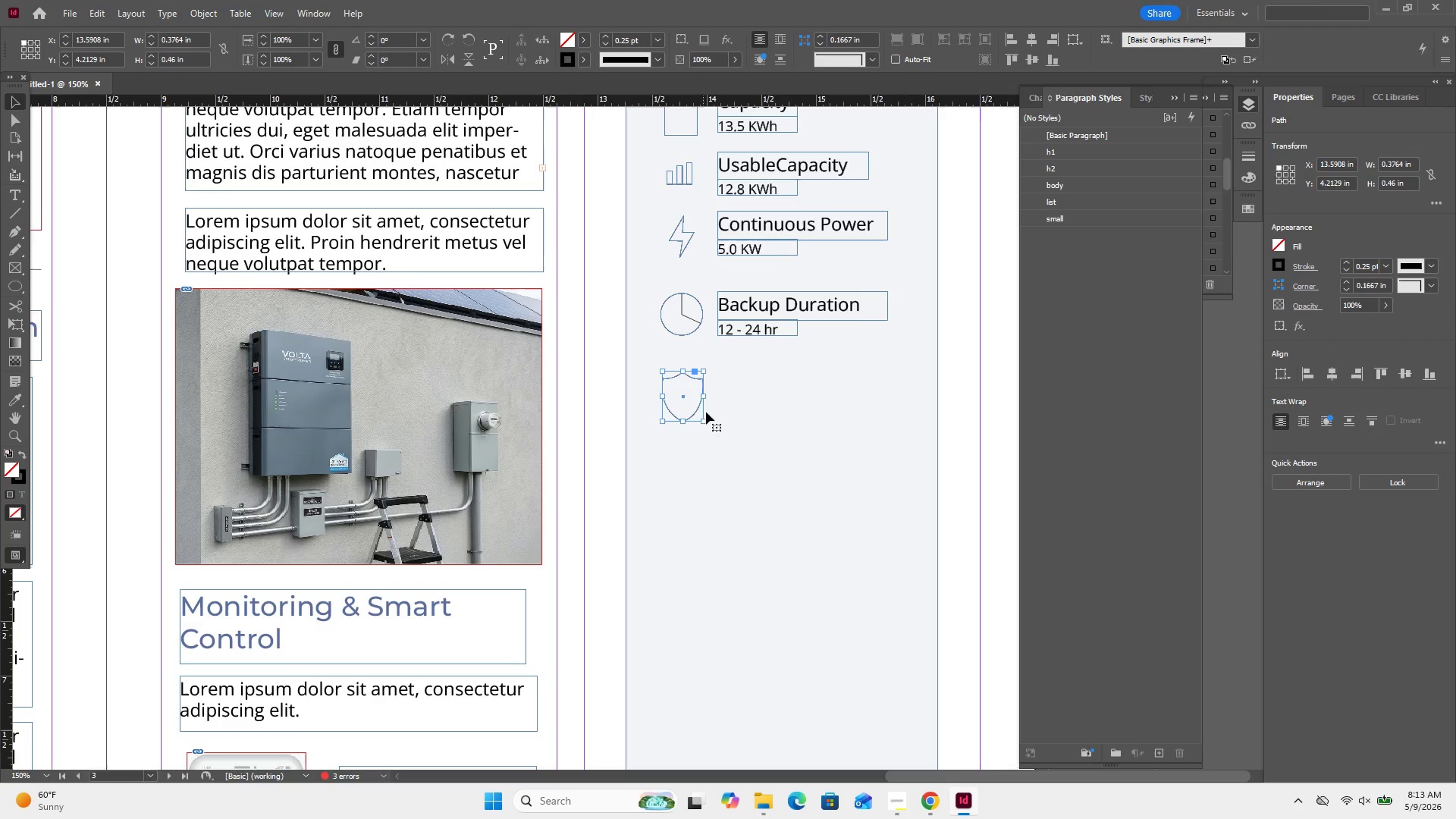 
right_click([688, 409])
 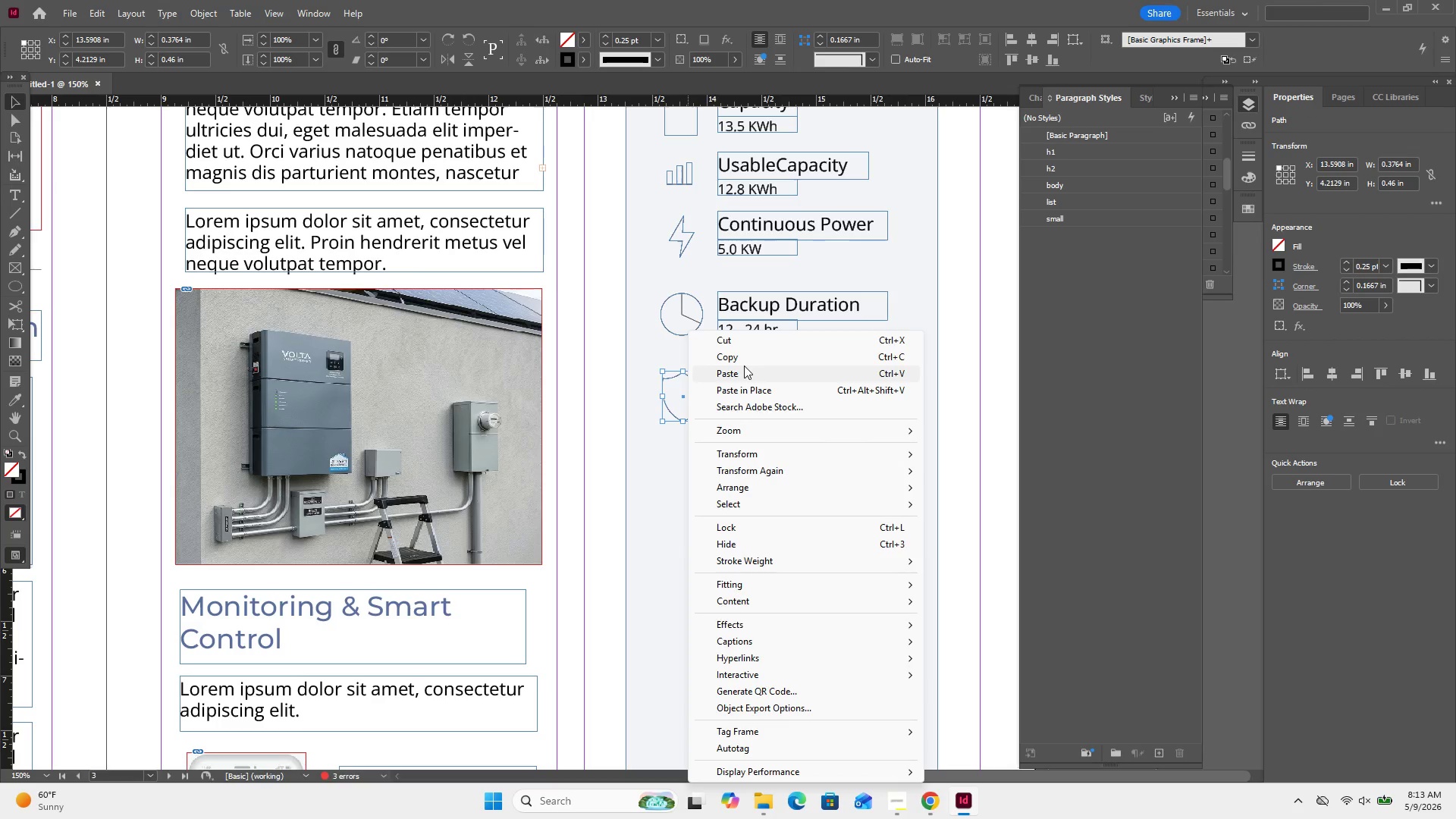 
left_click([747, 364])
 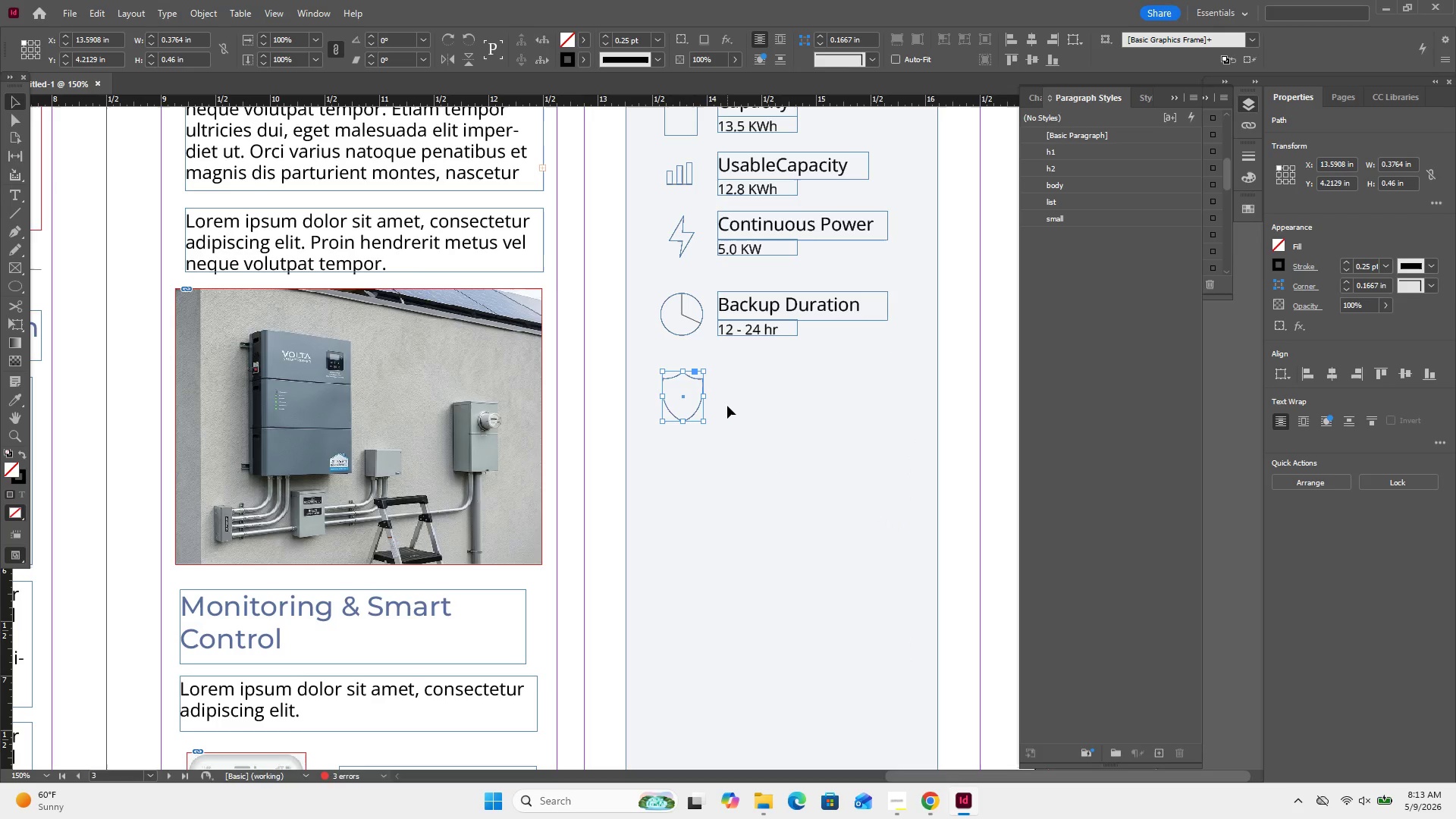 
left_click([741, 388])
 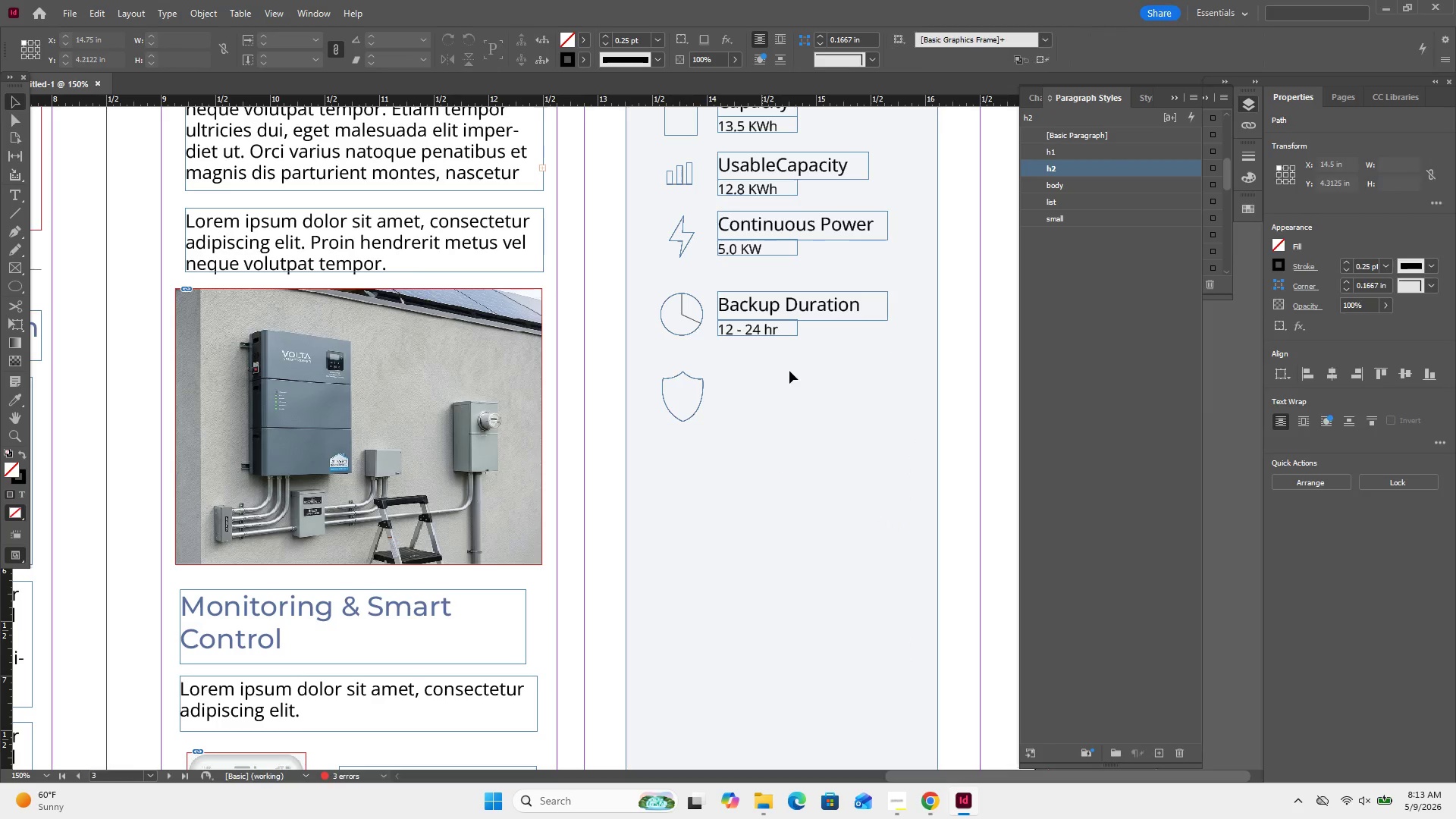 
left_click_drag(start_coordinate=[789, 371], to_coordinate=[749, 284])
 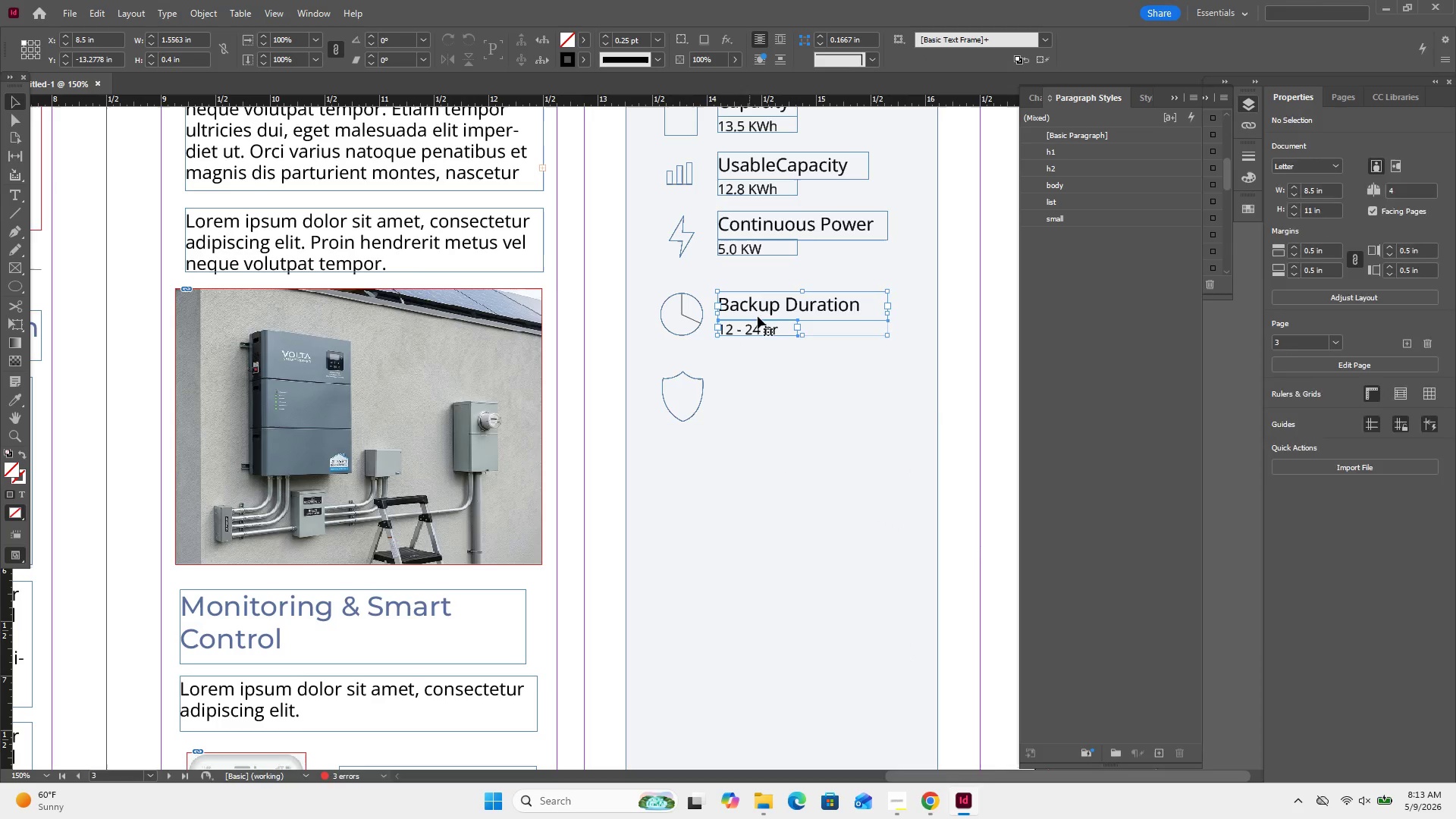 
right_click([758, 317])
 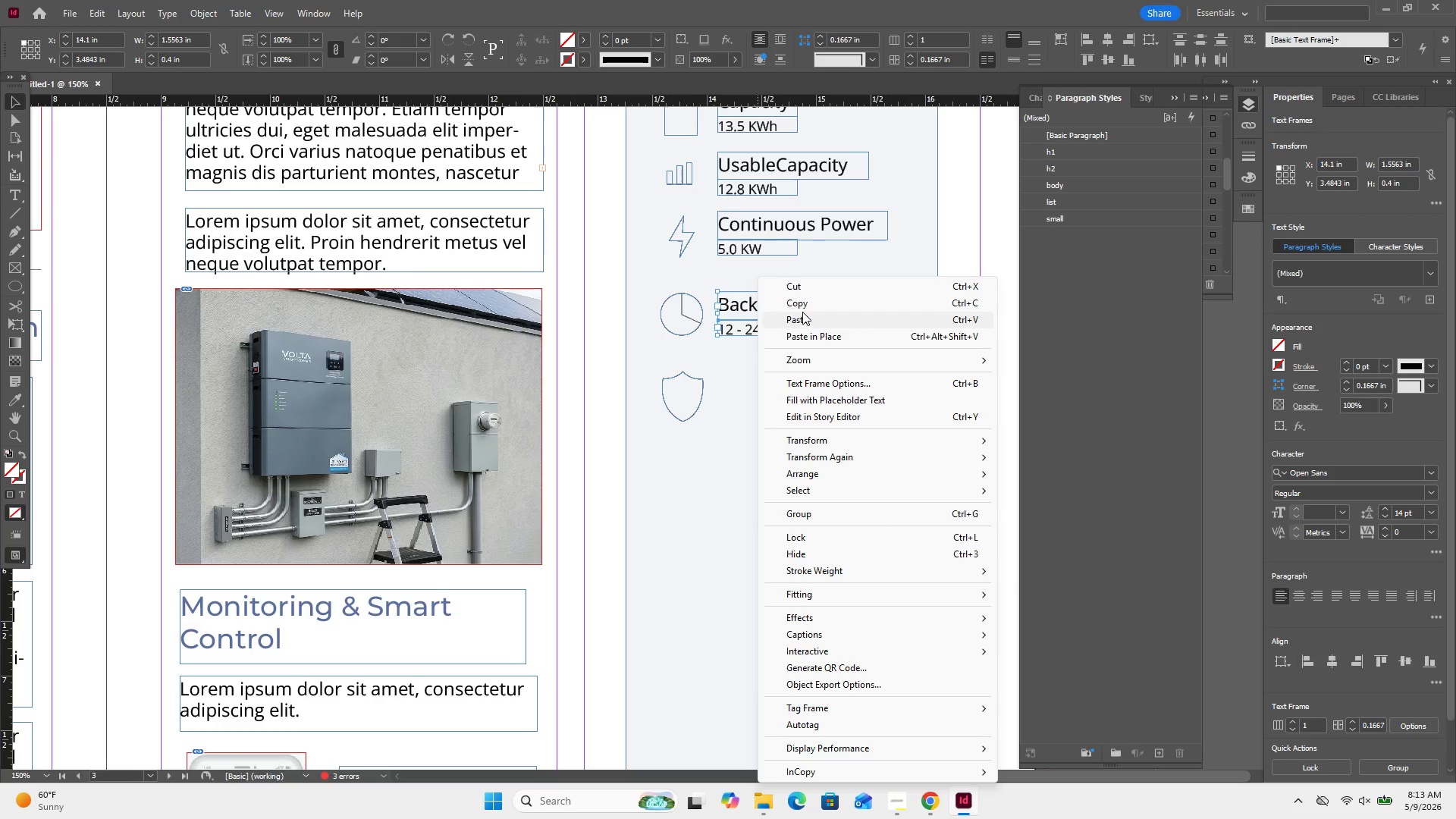 
left_click([758, 317])
 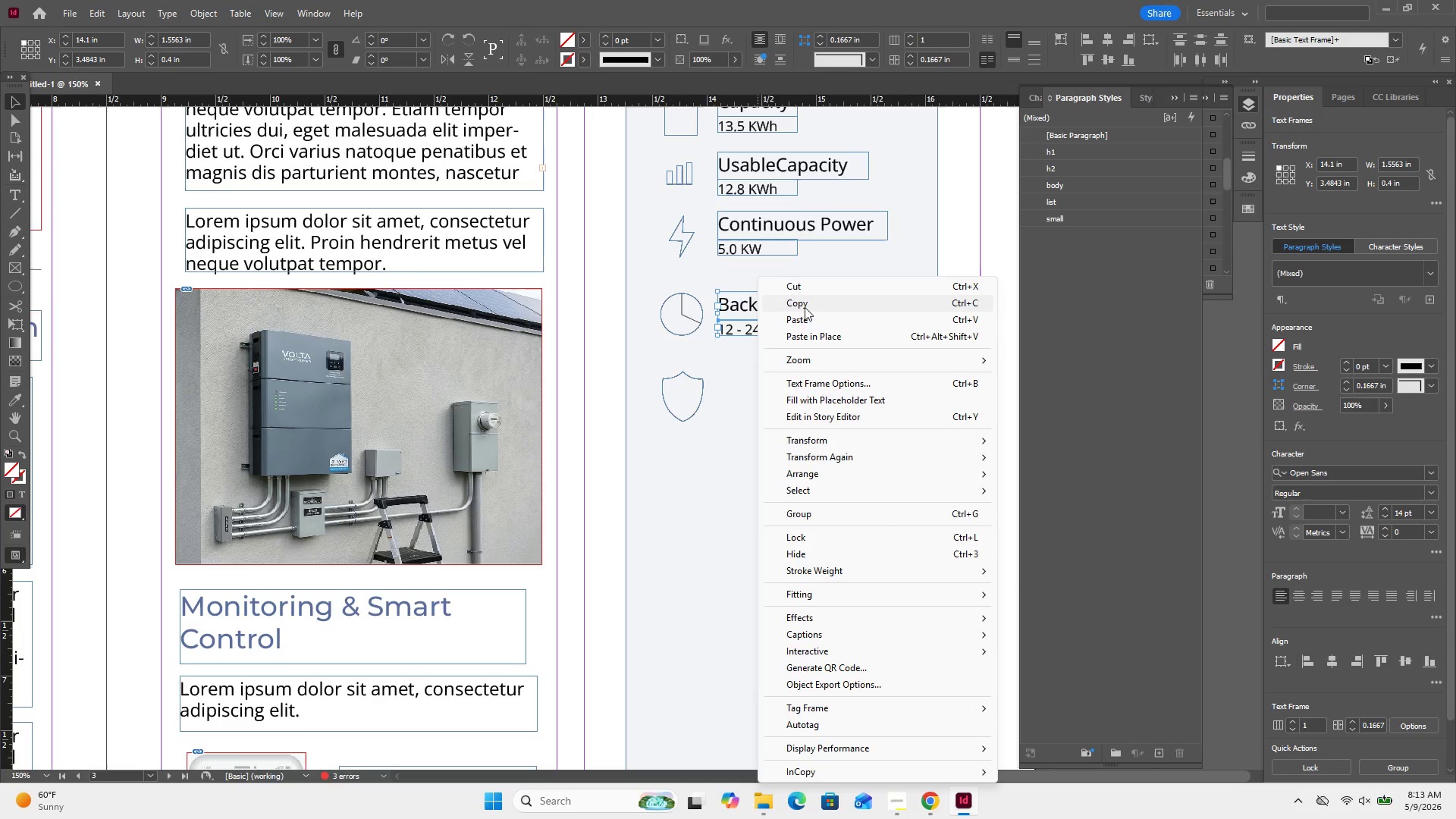 
left_click([805, 307])
 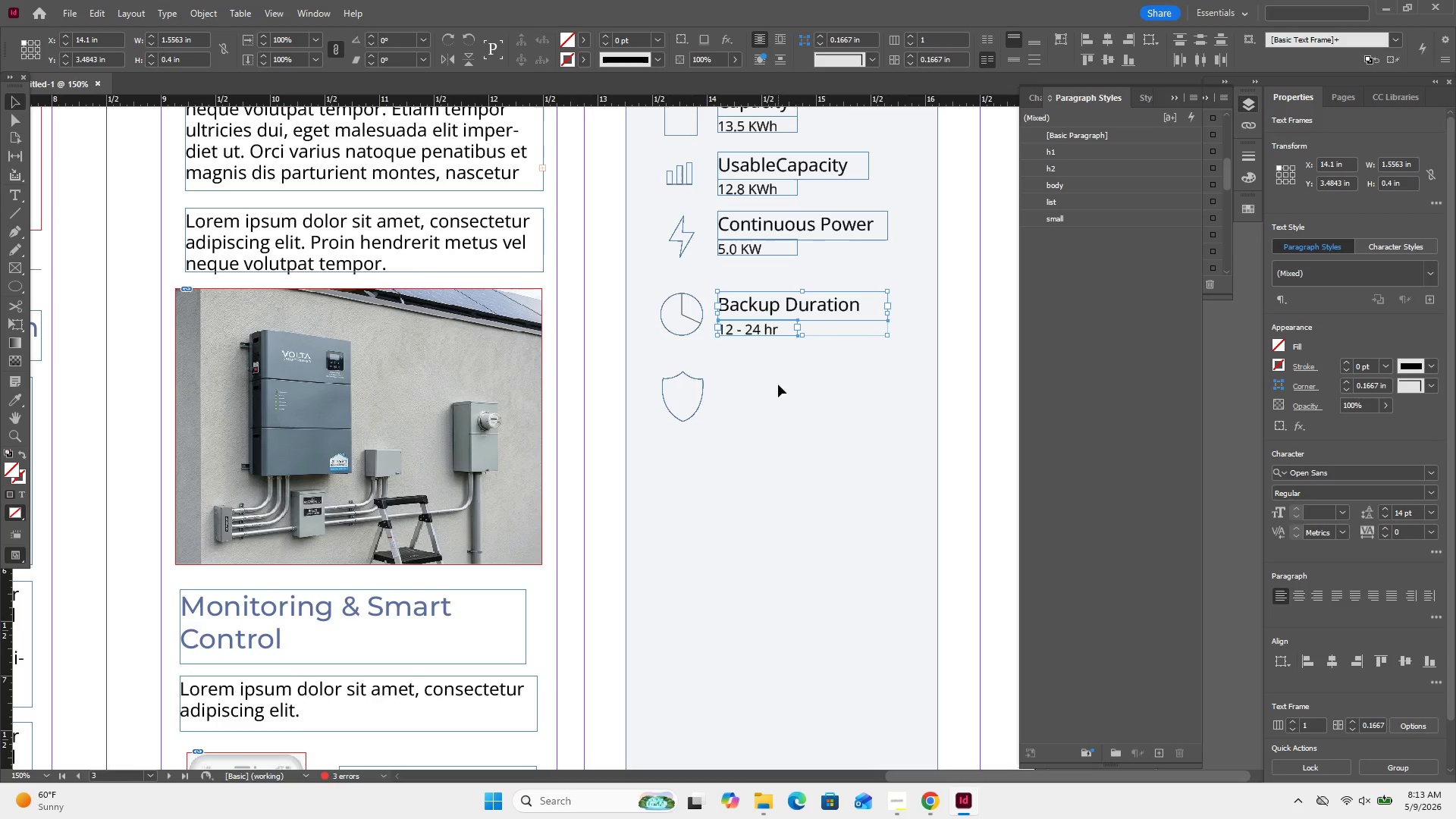 
left_click([778, 387])
 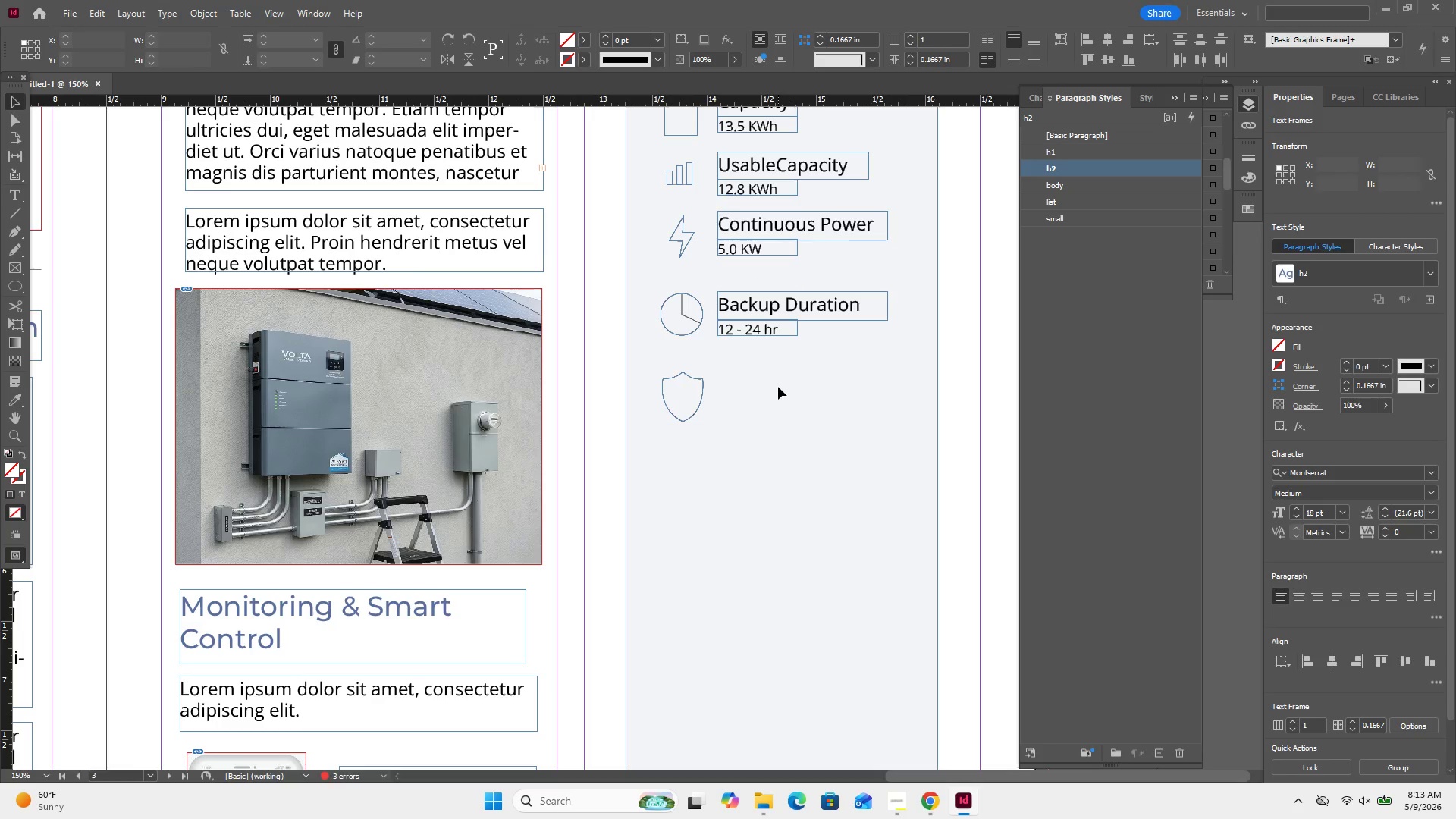 
left_click([778, 387])
 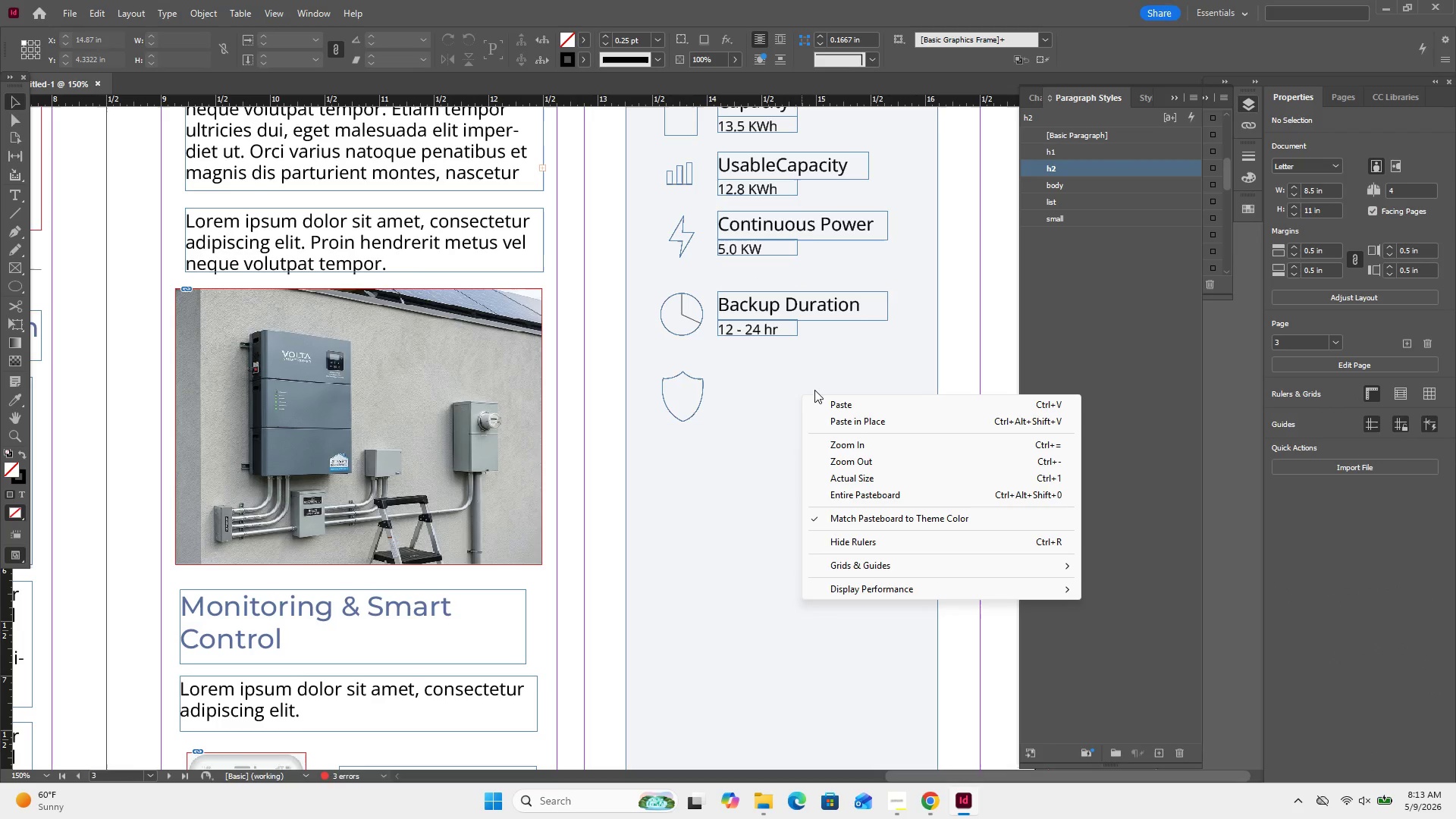 
right_click([778, 387])
 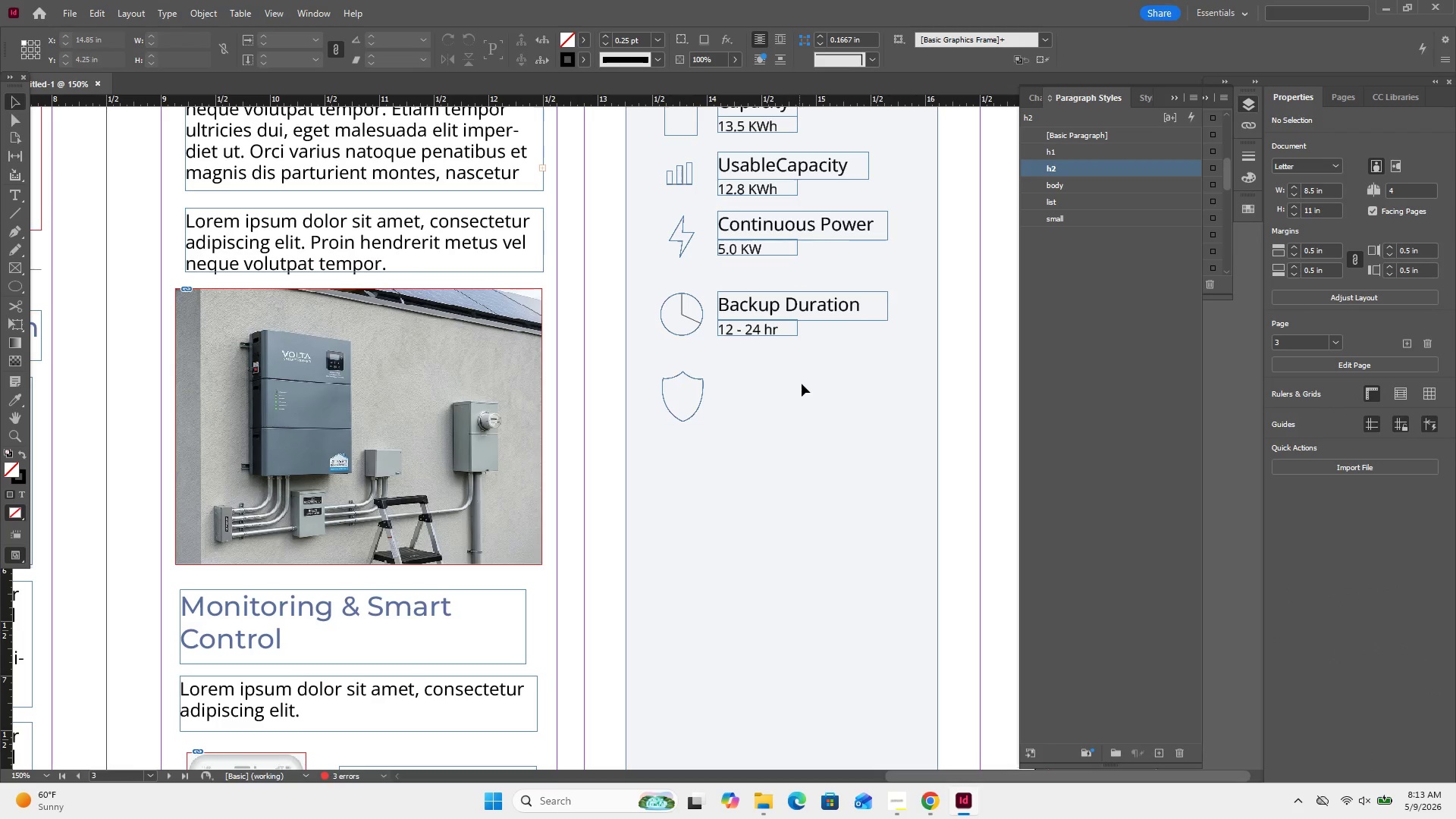 
left_click([818, 406])
 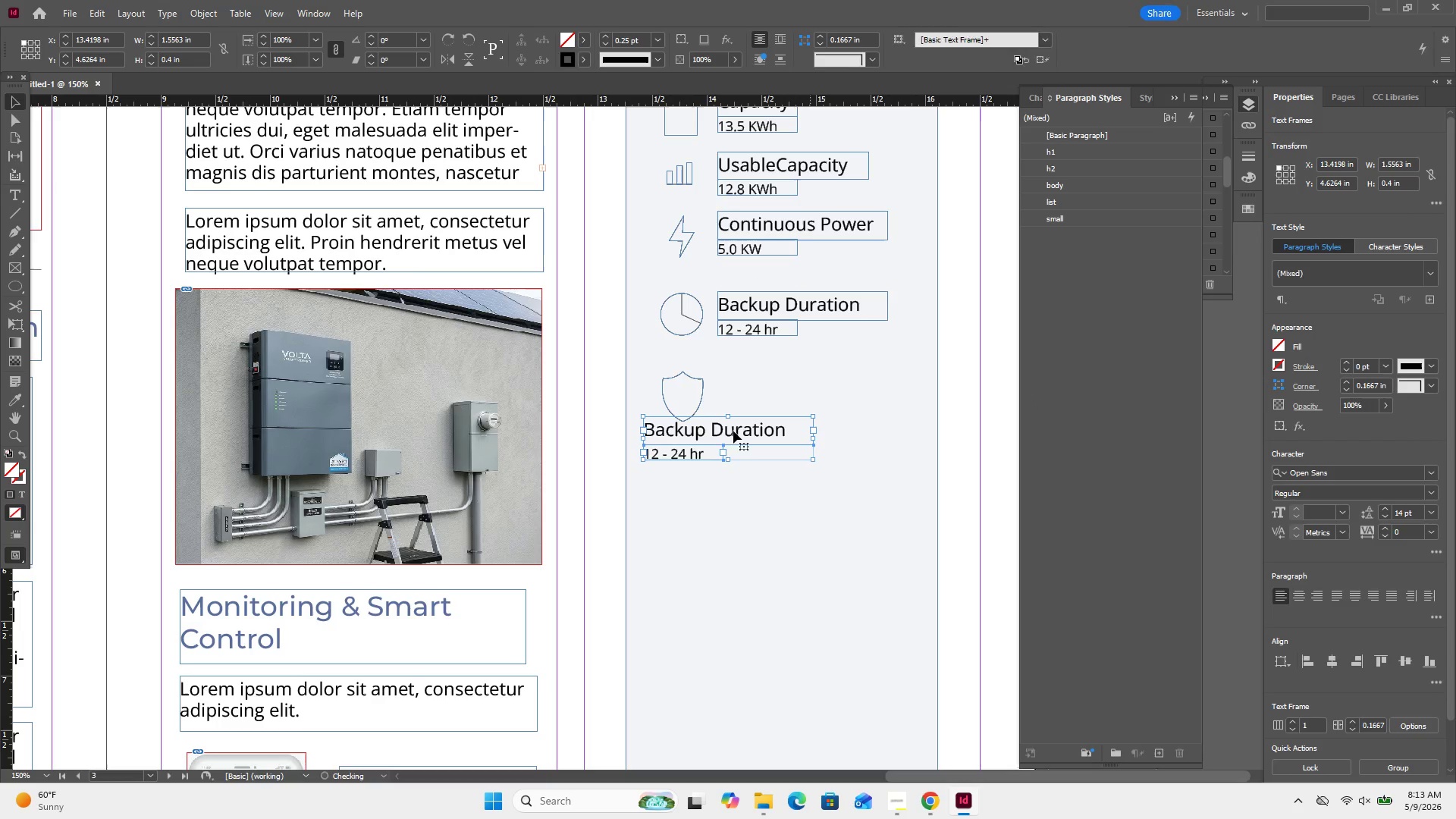 
left_click_drag(start_coordinate=[732, 434], to_coordinate=[808, 397])
 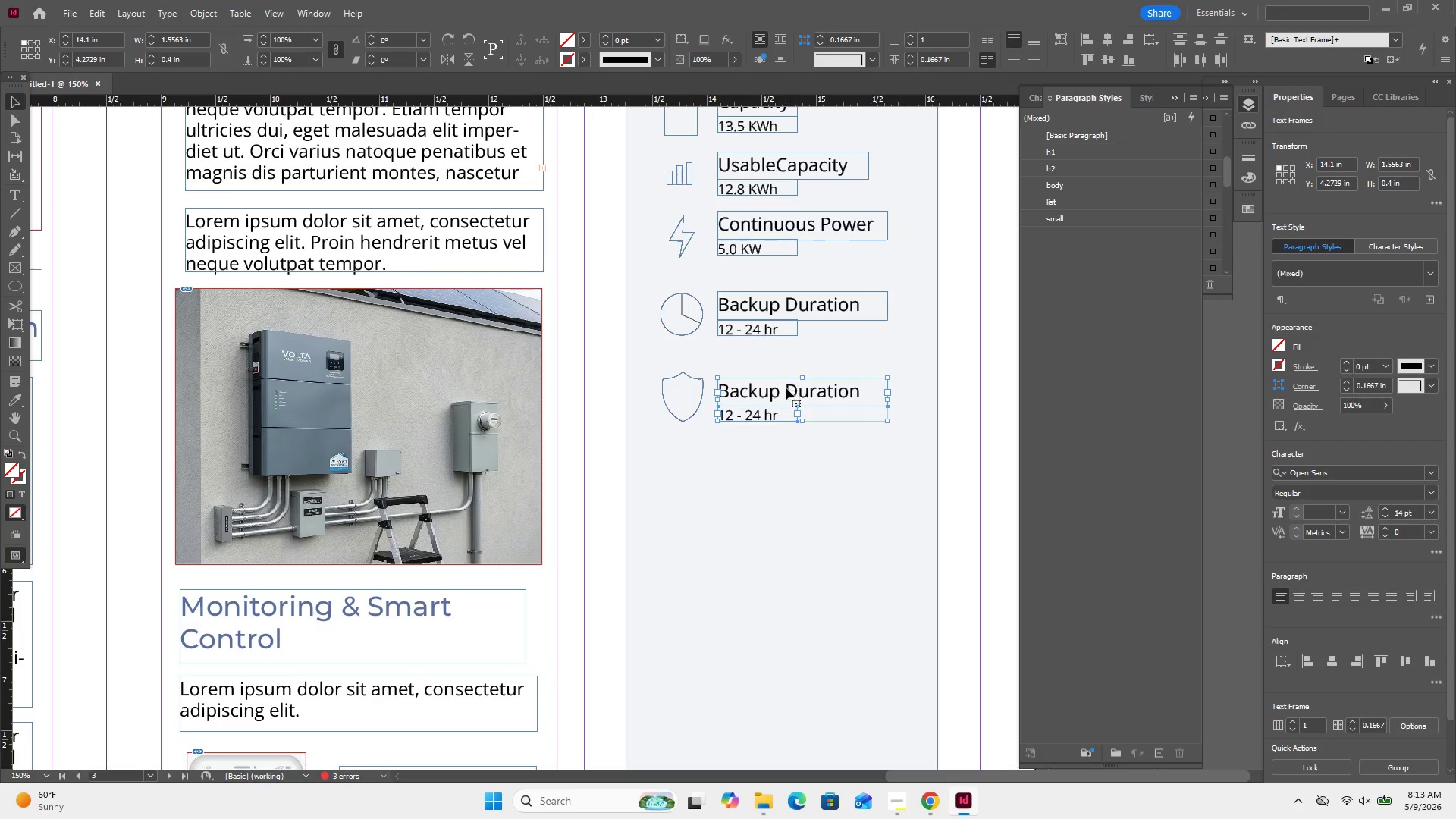 
left_click_drag(start_coordinate=[786, 392], to_coordinate=[786, 387])
 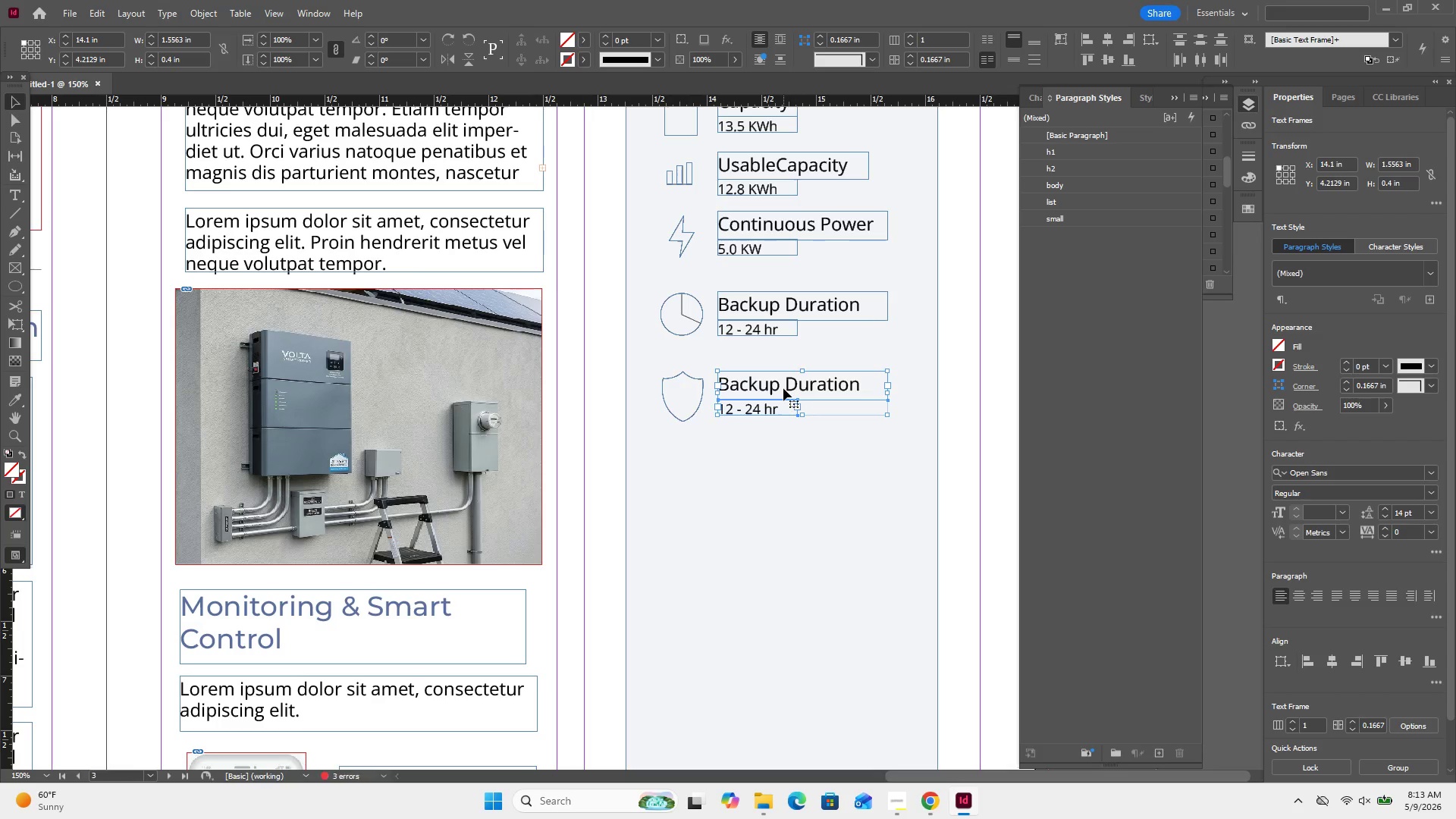 
double_click([783, 388])
 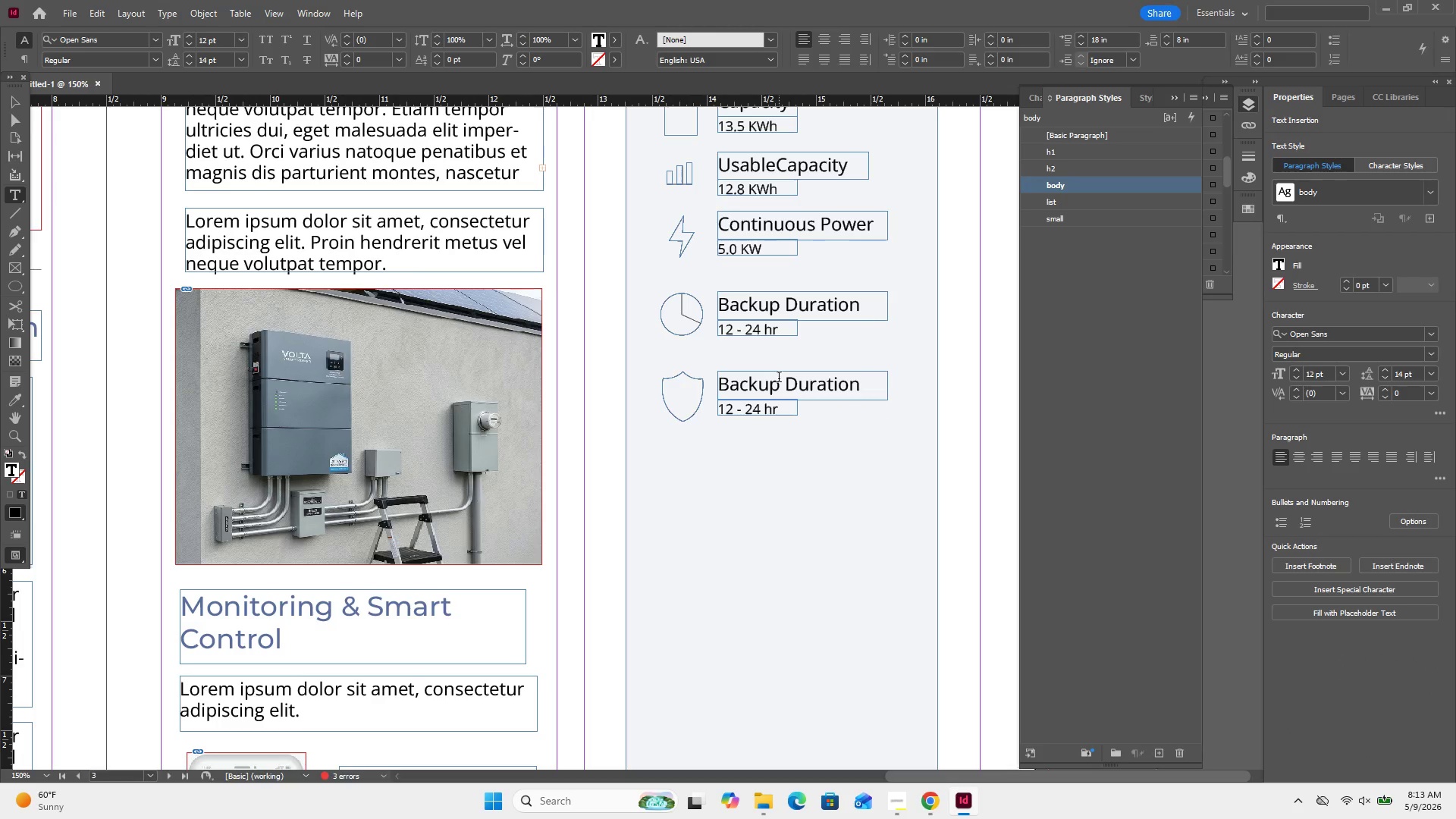 
key(Control+A)
 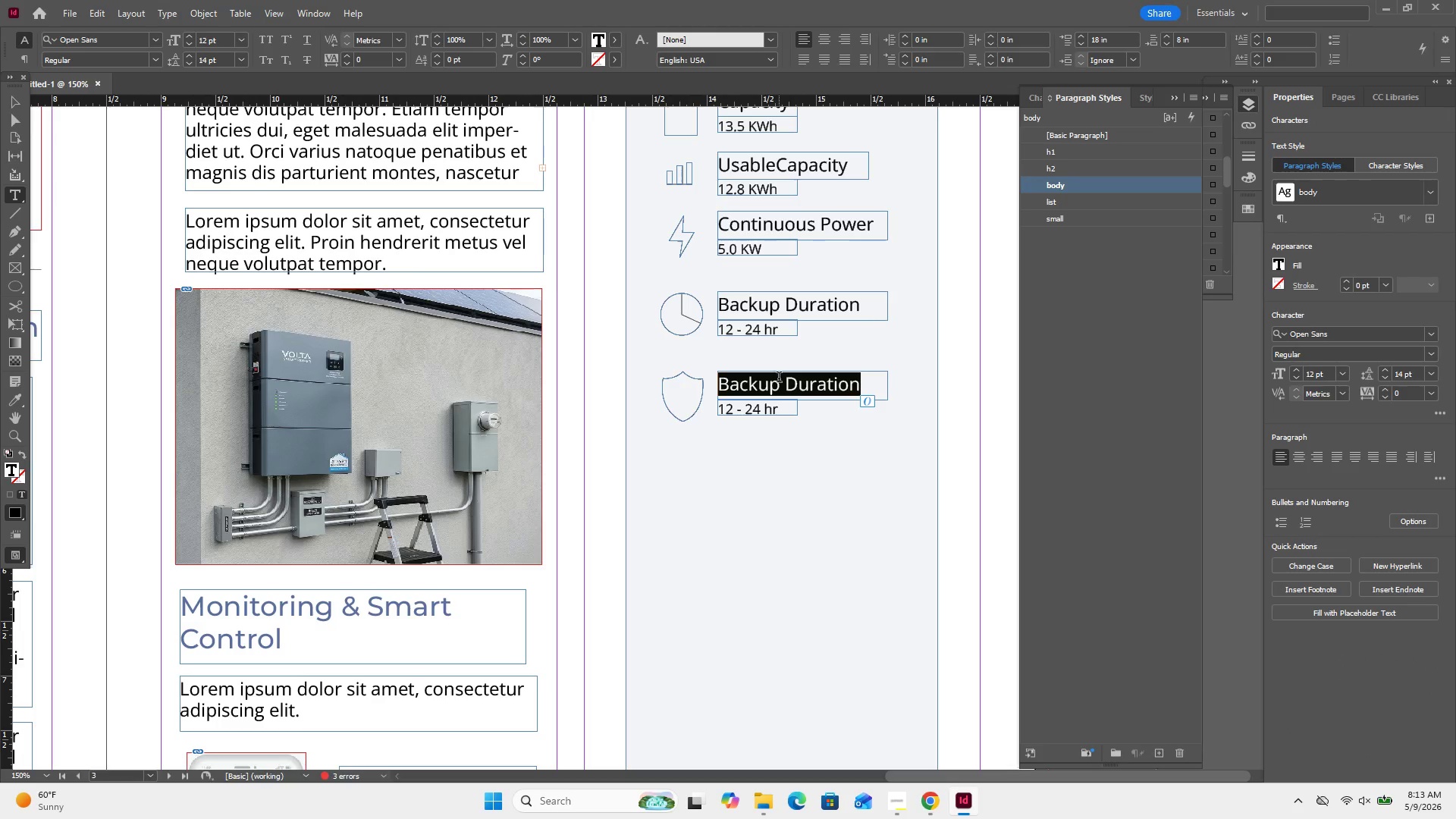 
wait(8.58)
 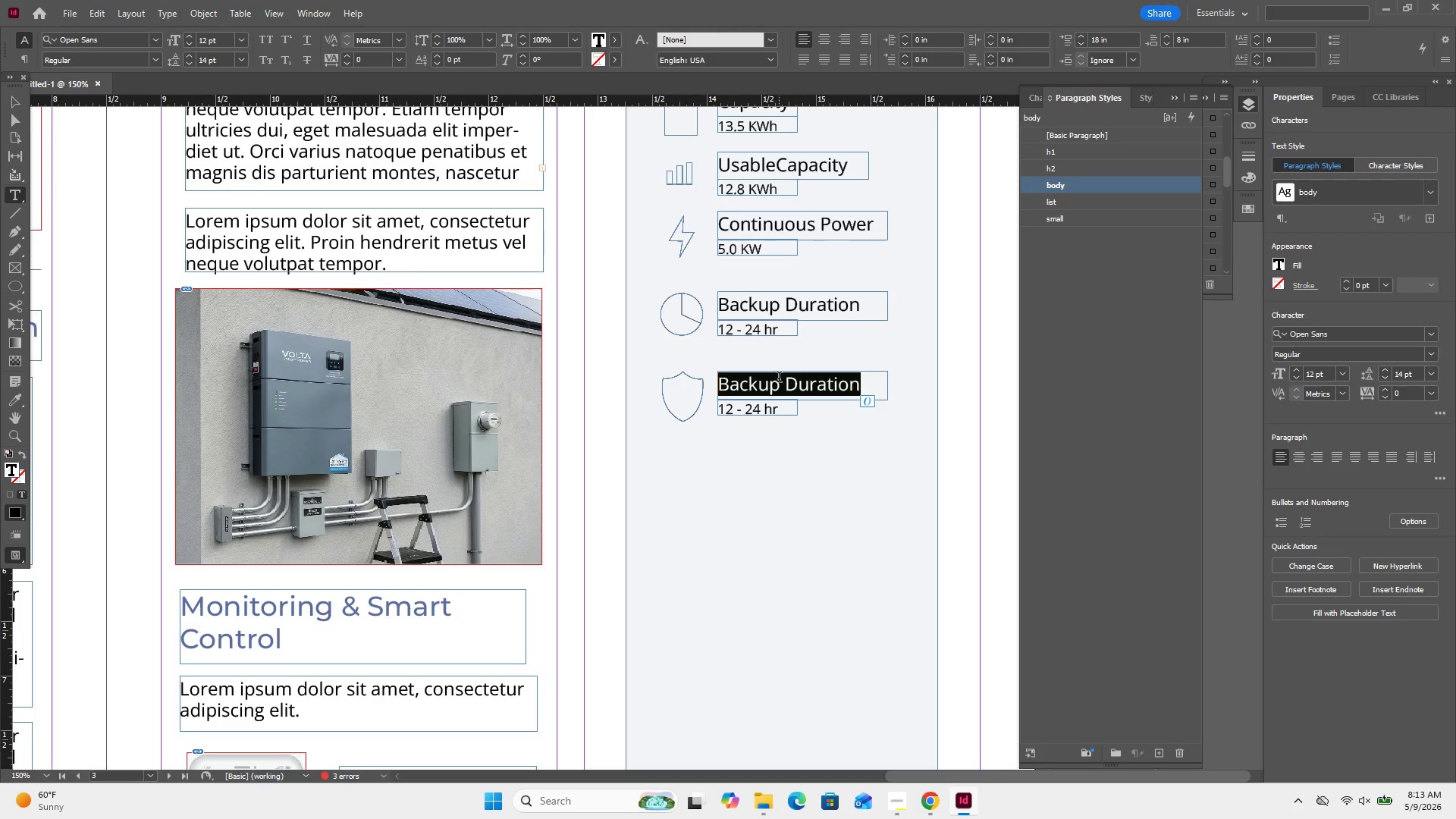 
type(Warranty)
 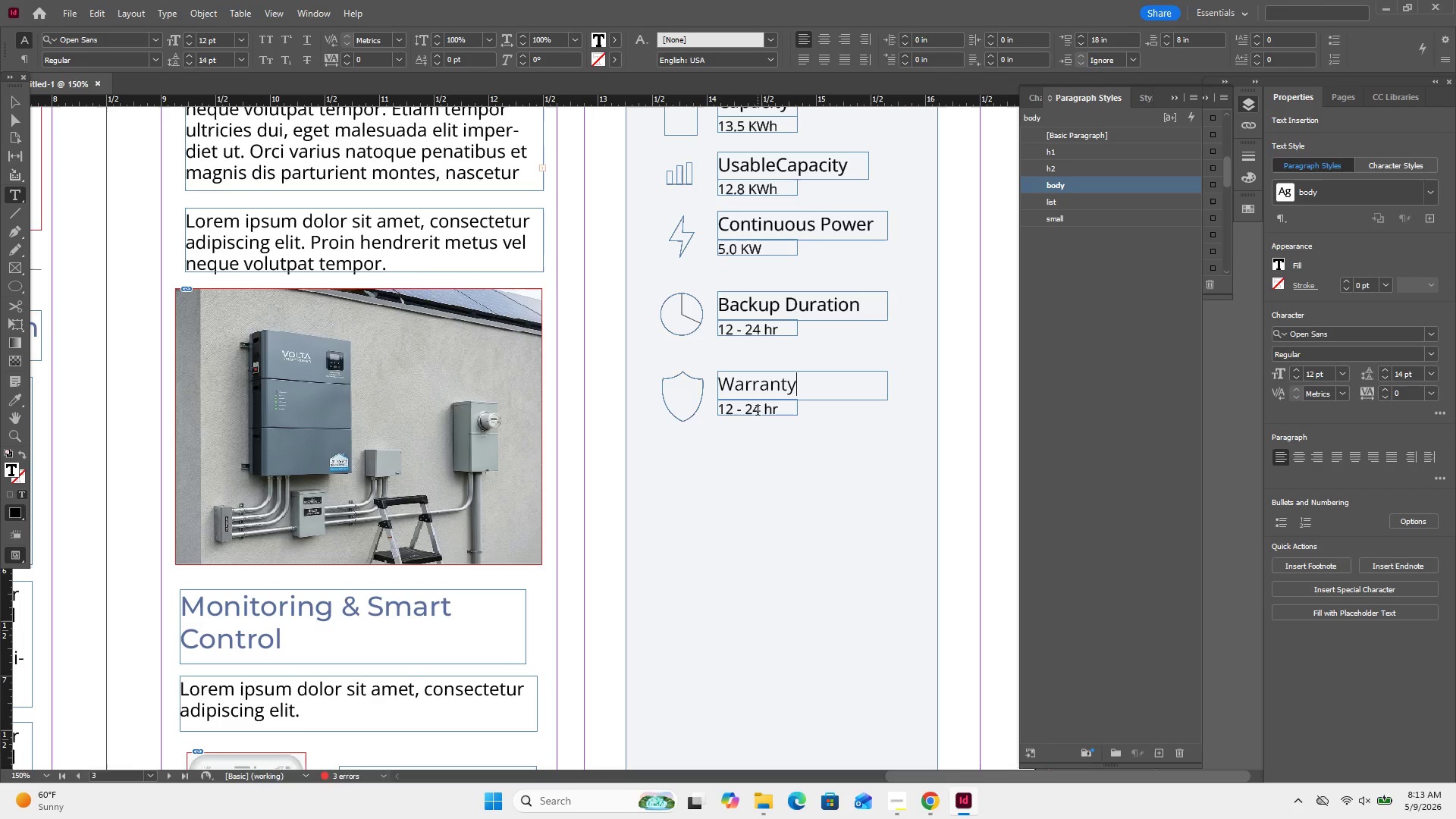 
left_click([758, 412])
 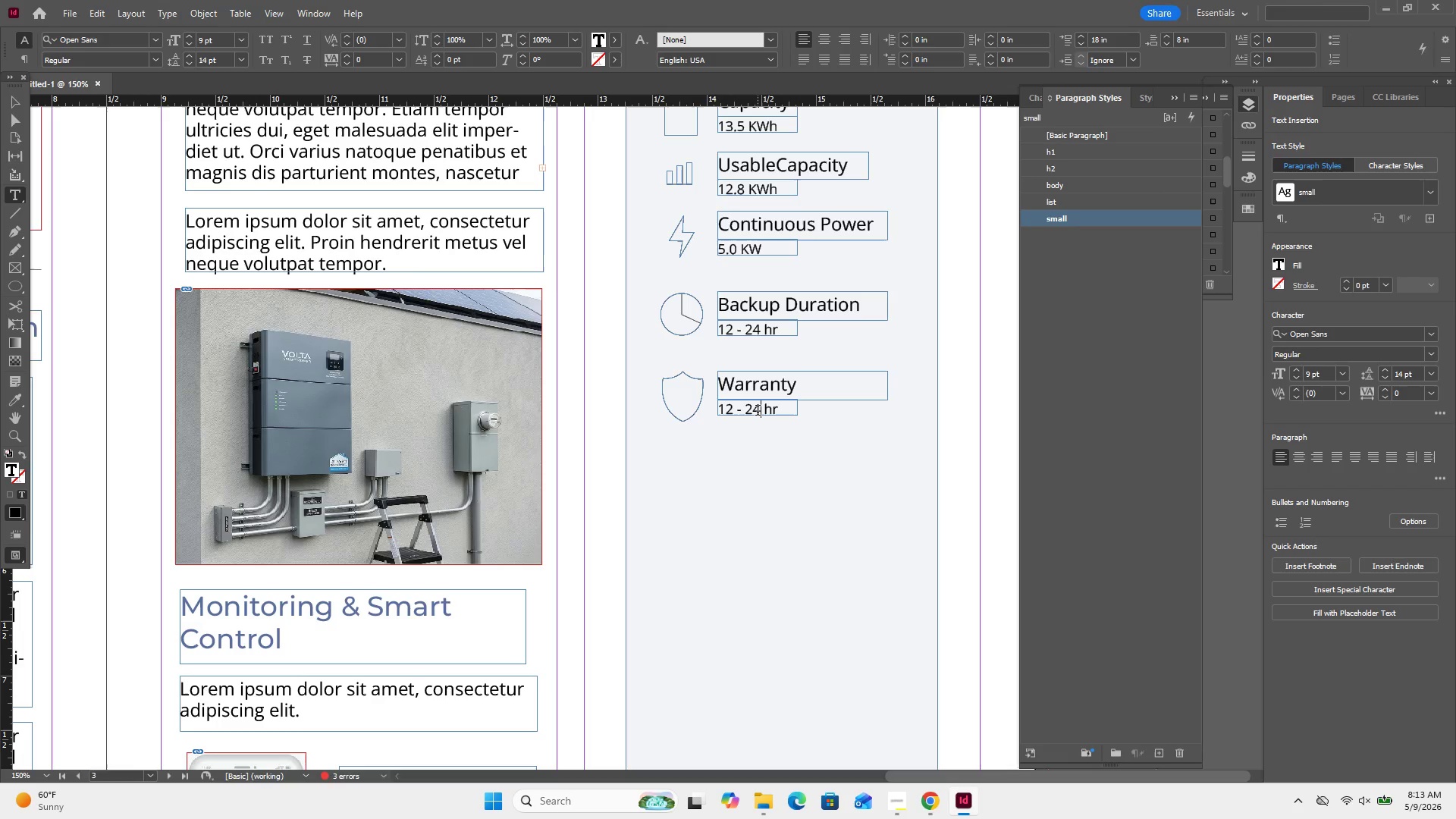 
left_click_drag(start_coordinate=[758, 412], to_coordinate=[728, 416])
 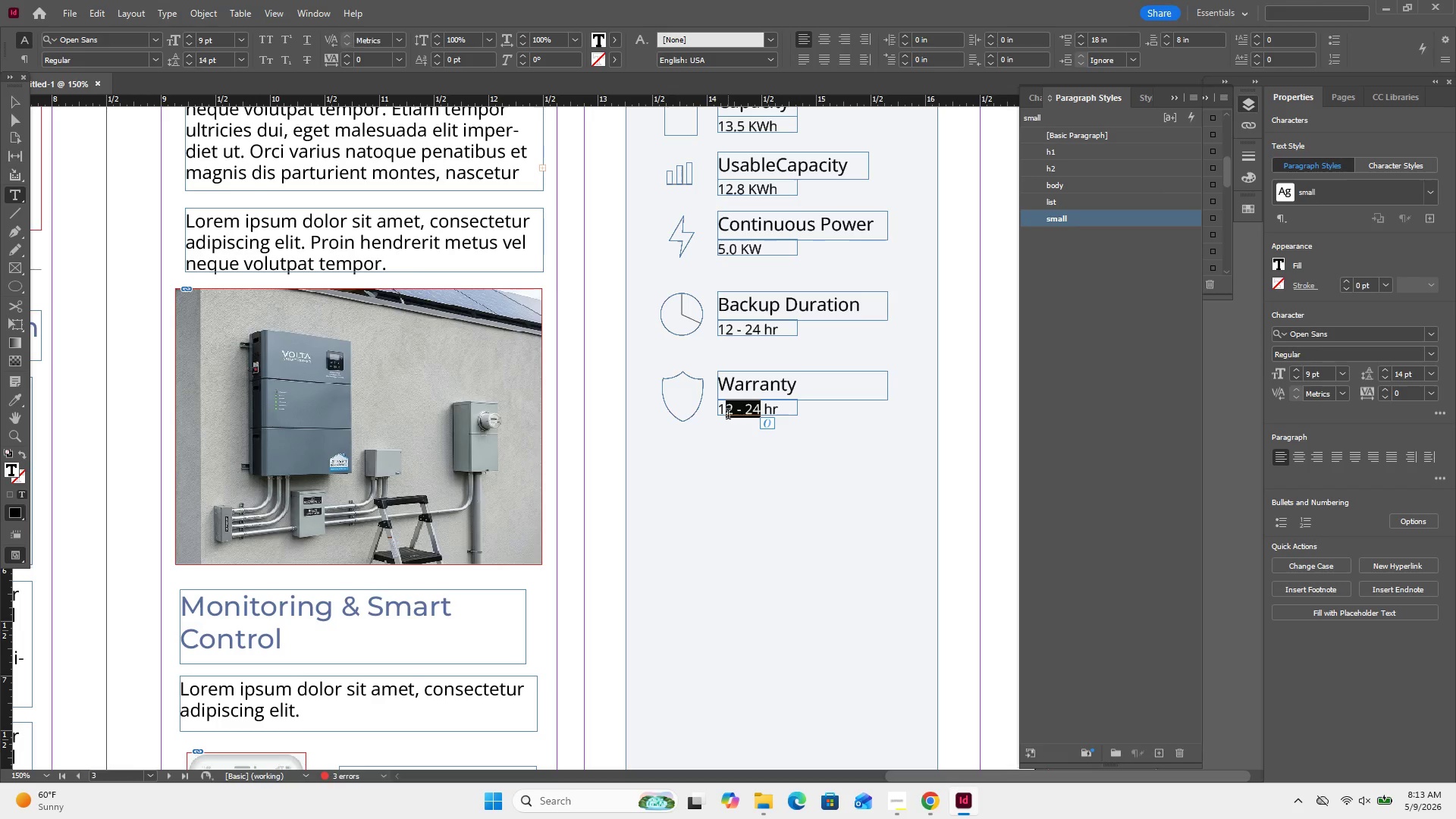 
key(Numpad0)
 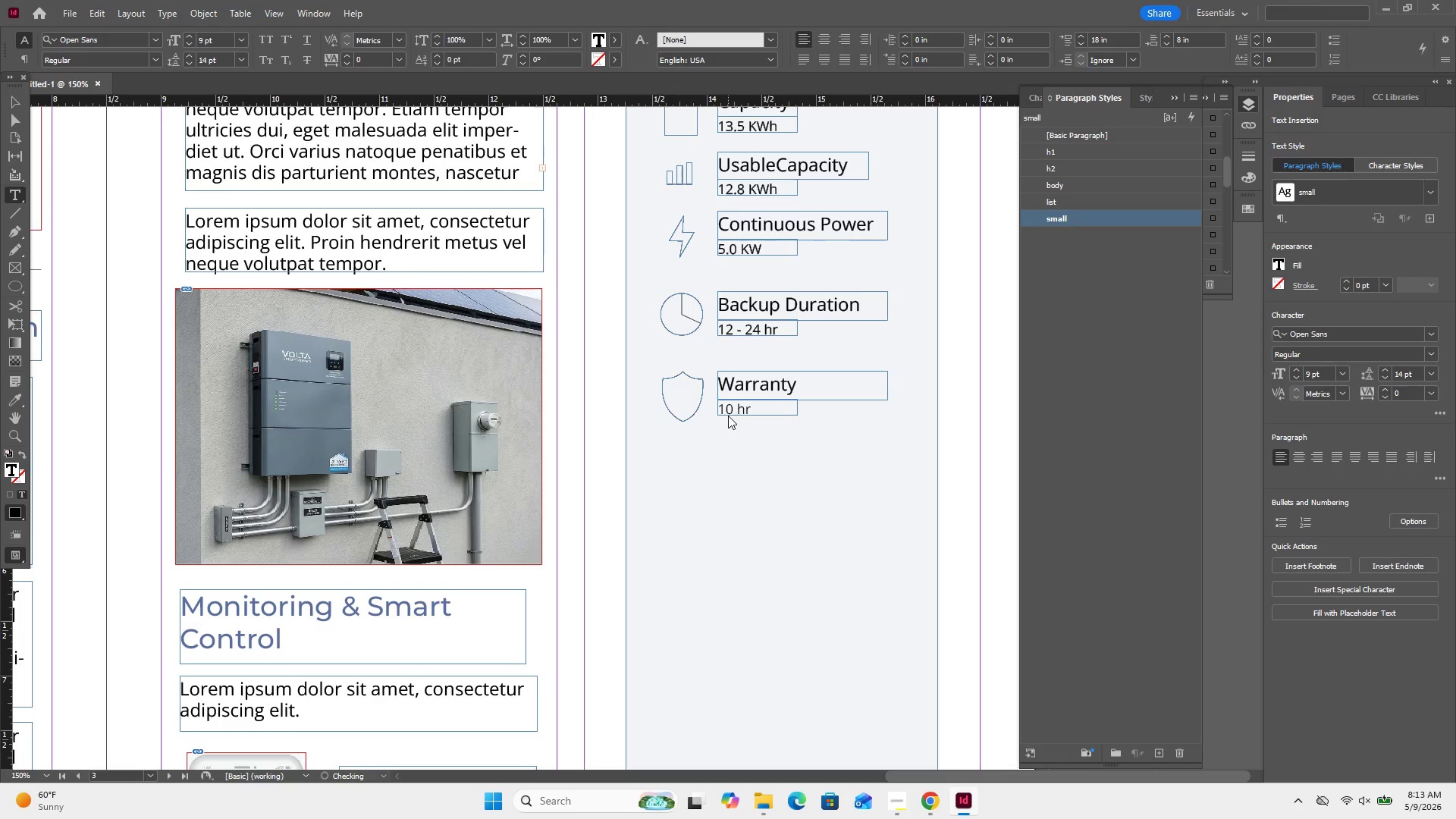 
key(ArrowRight)
 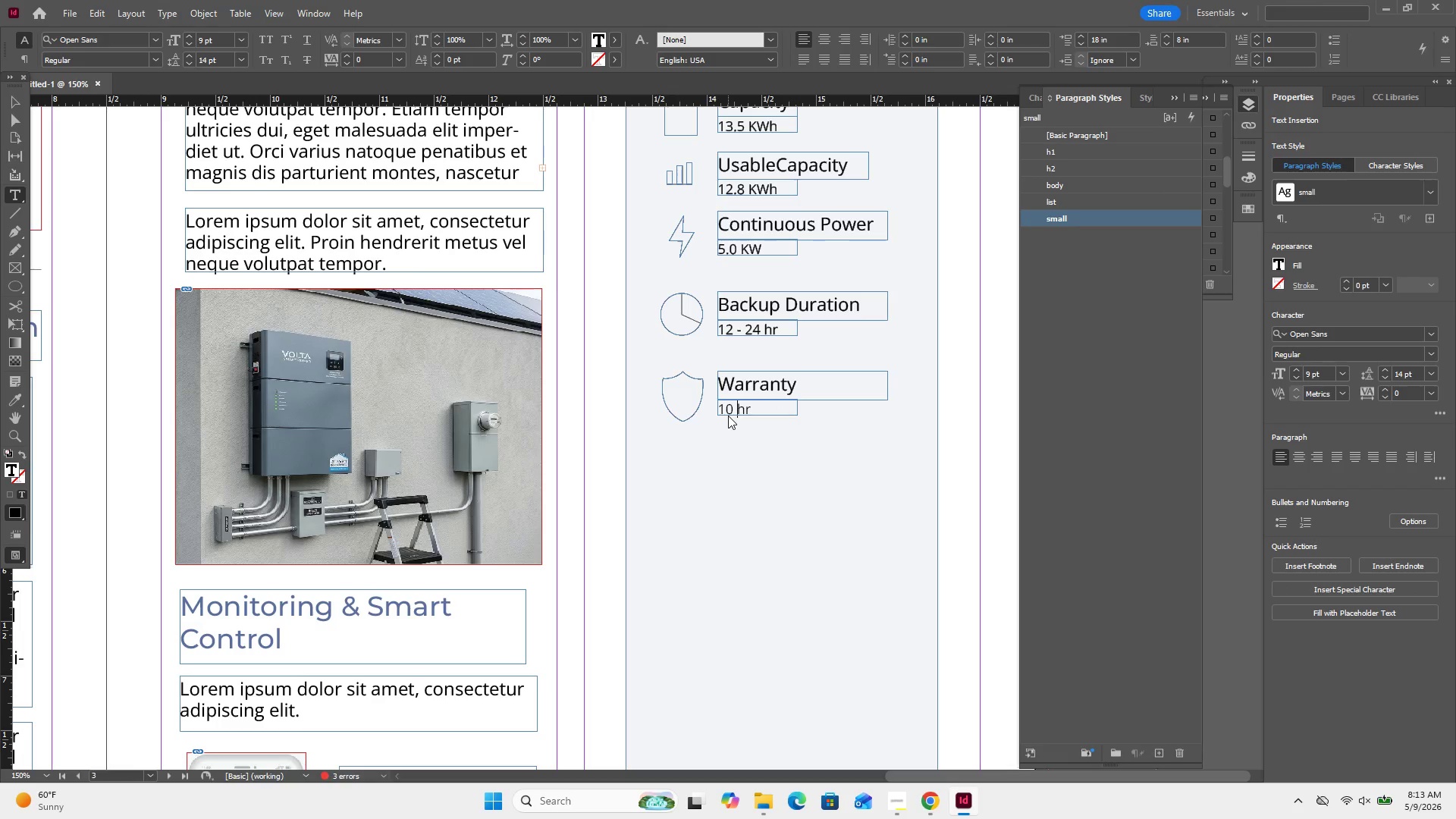 
key(ArrowRight)
 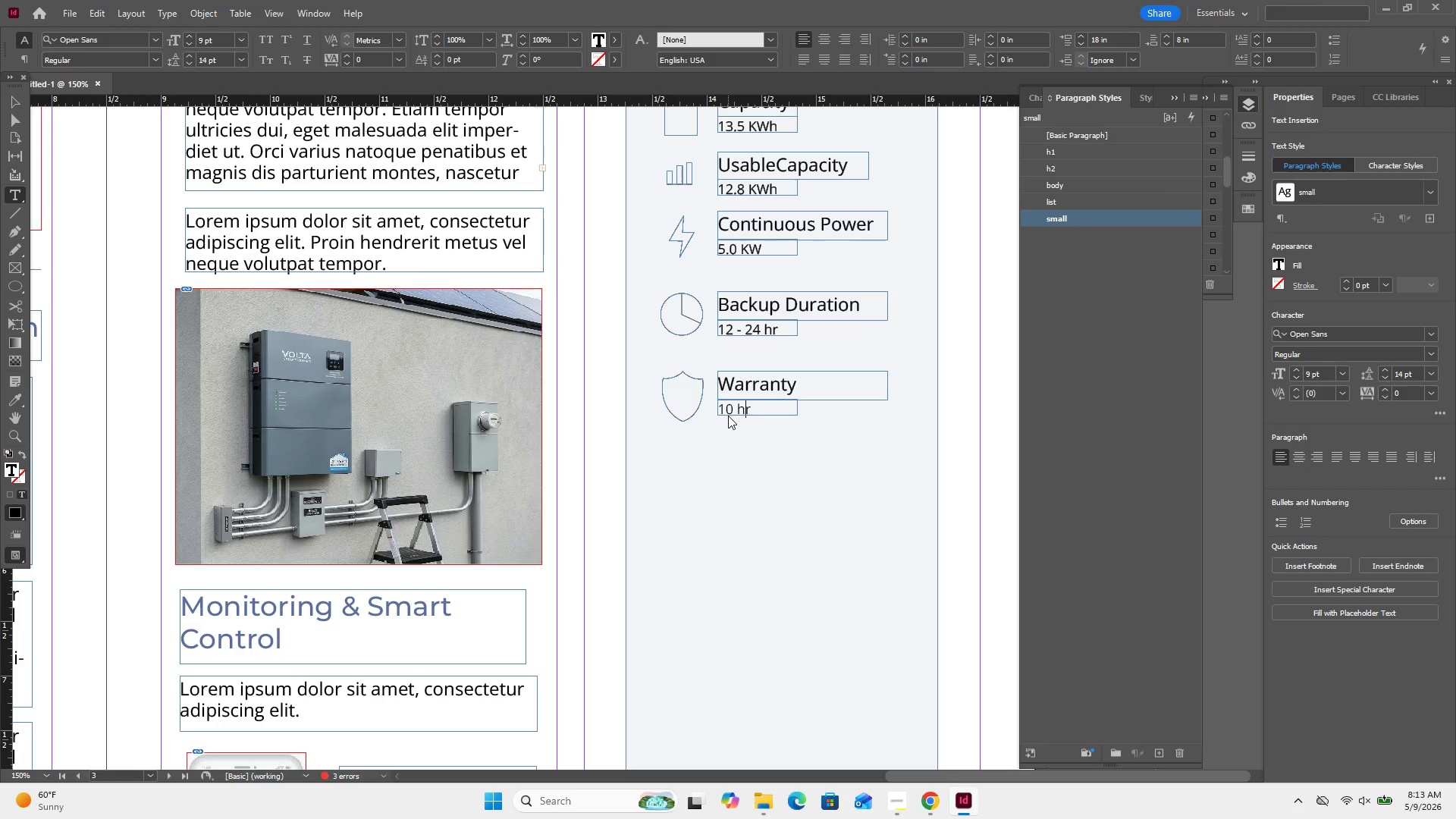 
key(ArrowRight)
 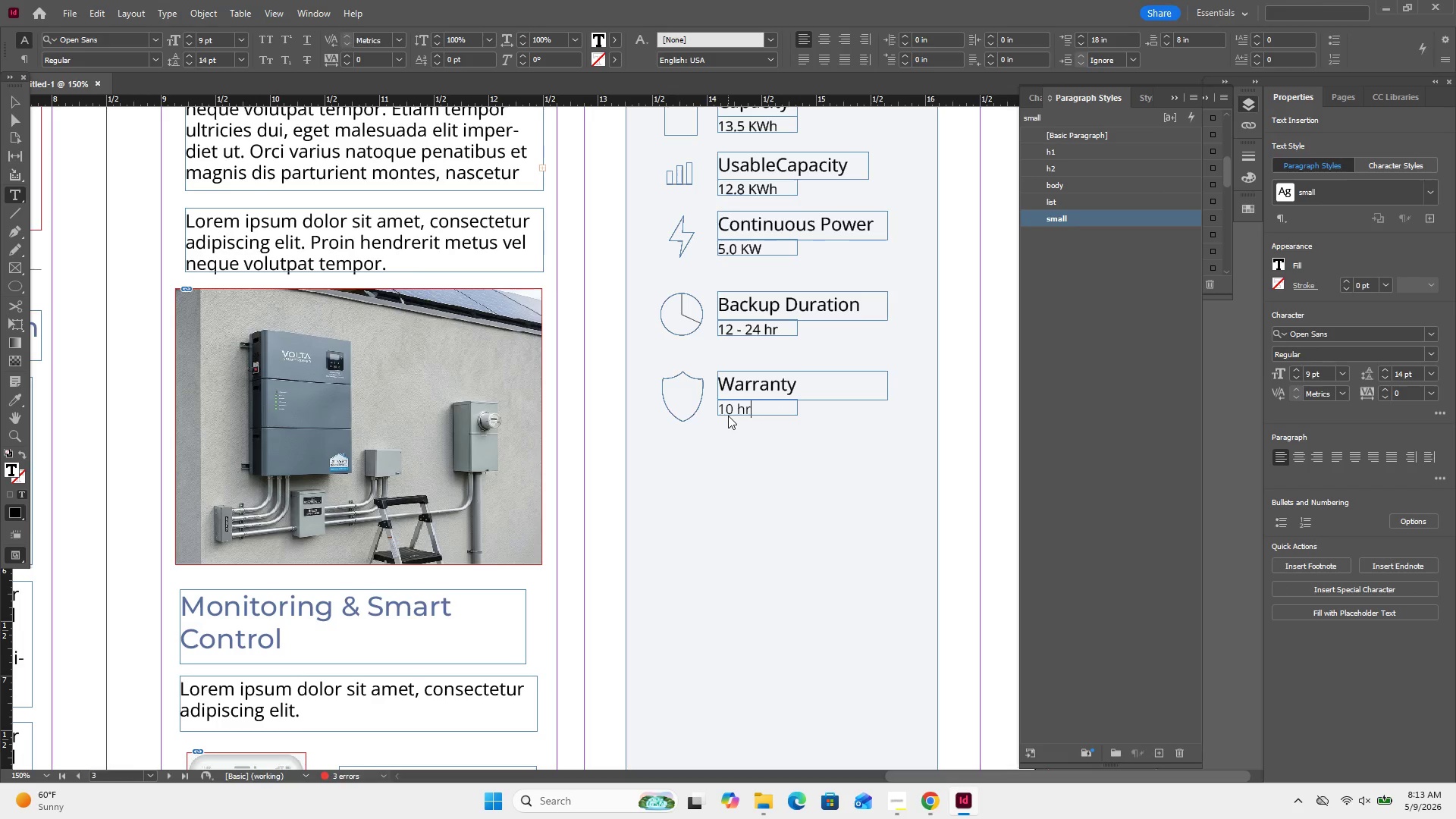 
key(Backspace)
key(Backspace)
key(Backspace)
type( Years)
 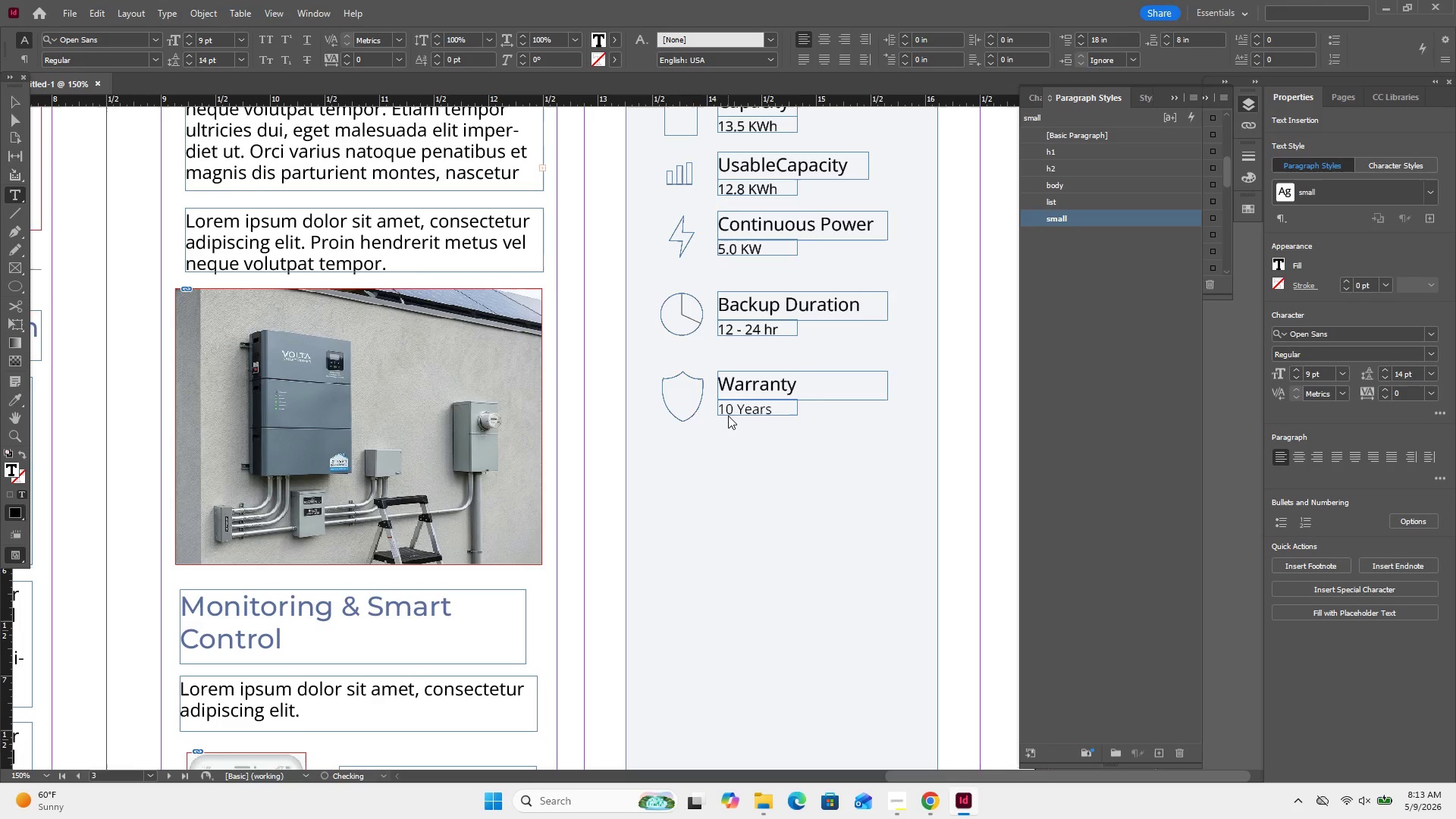 
wait(14.02)
 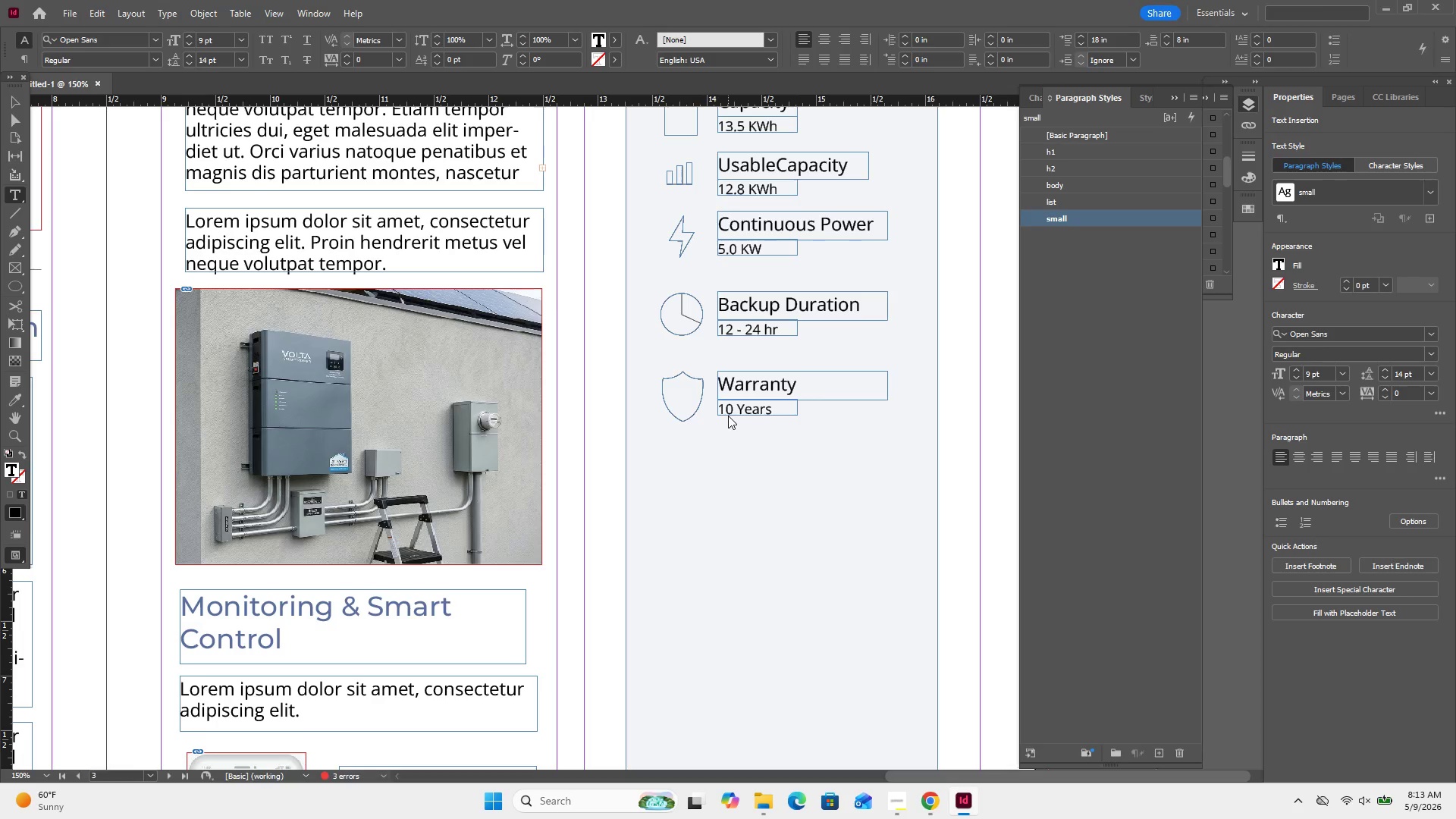 
left_click([923, 805])
 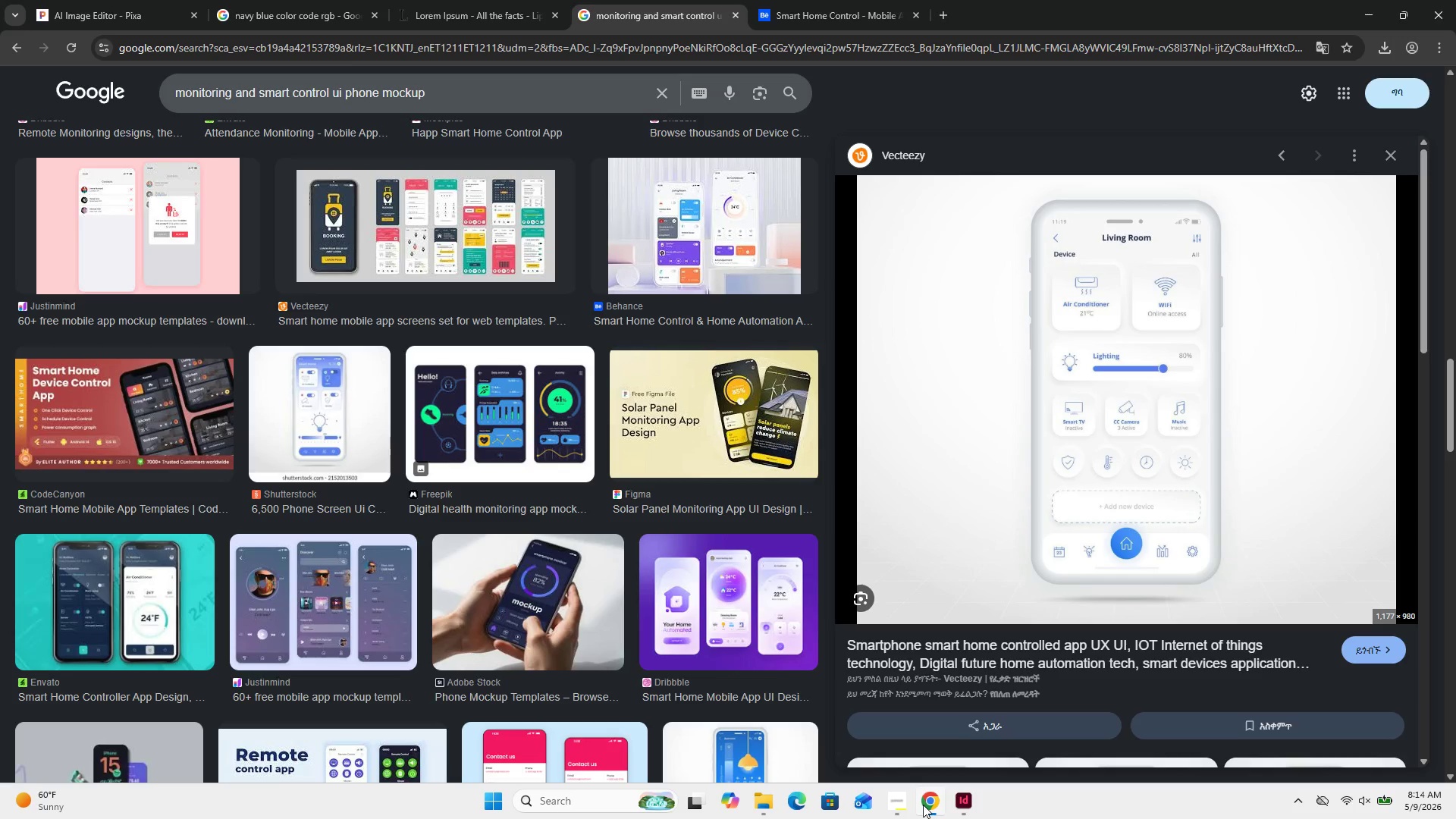 
wait(10.8)
 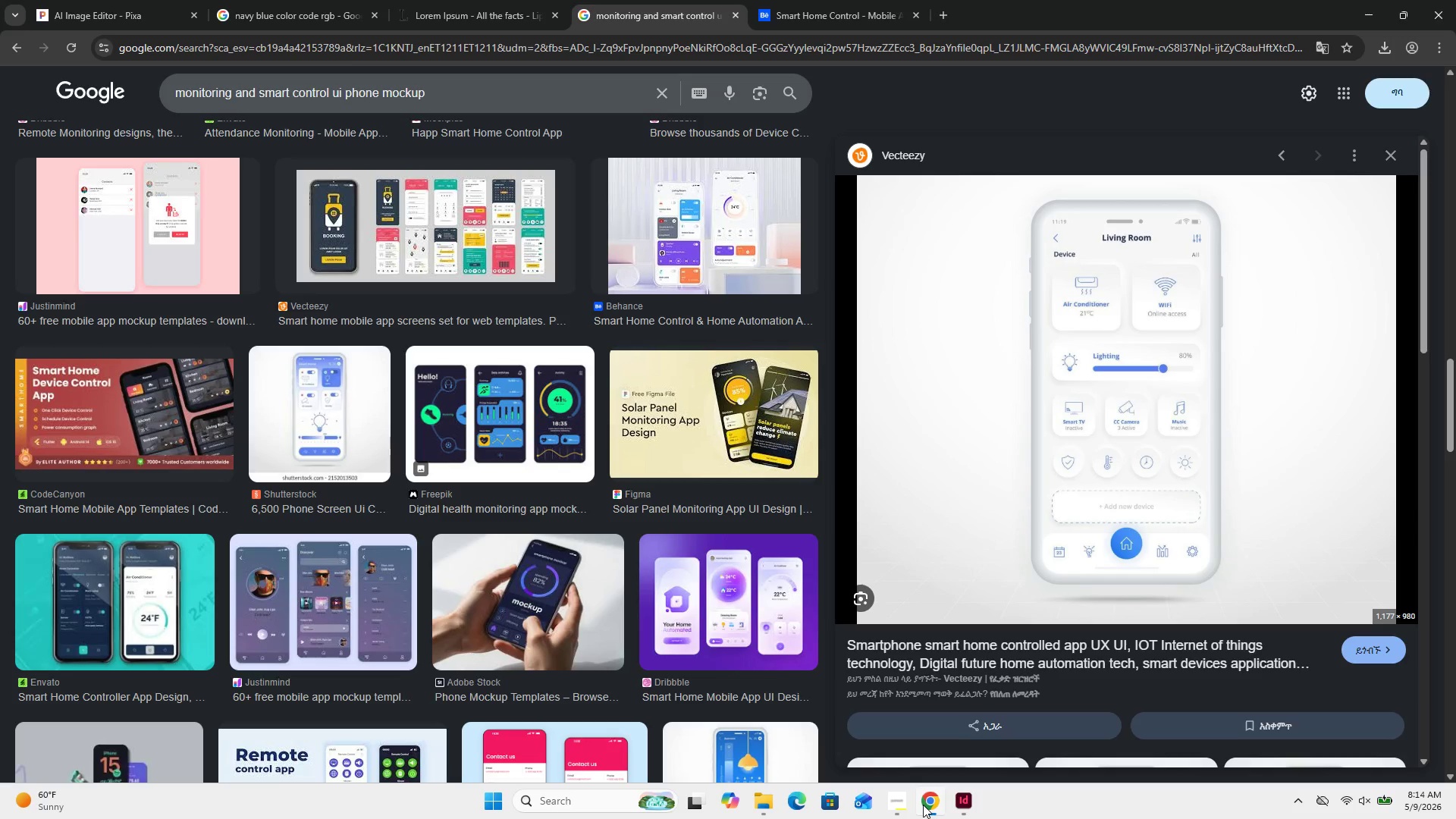 
left_click([886, 799])